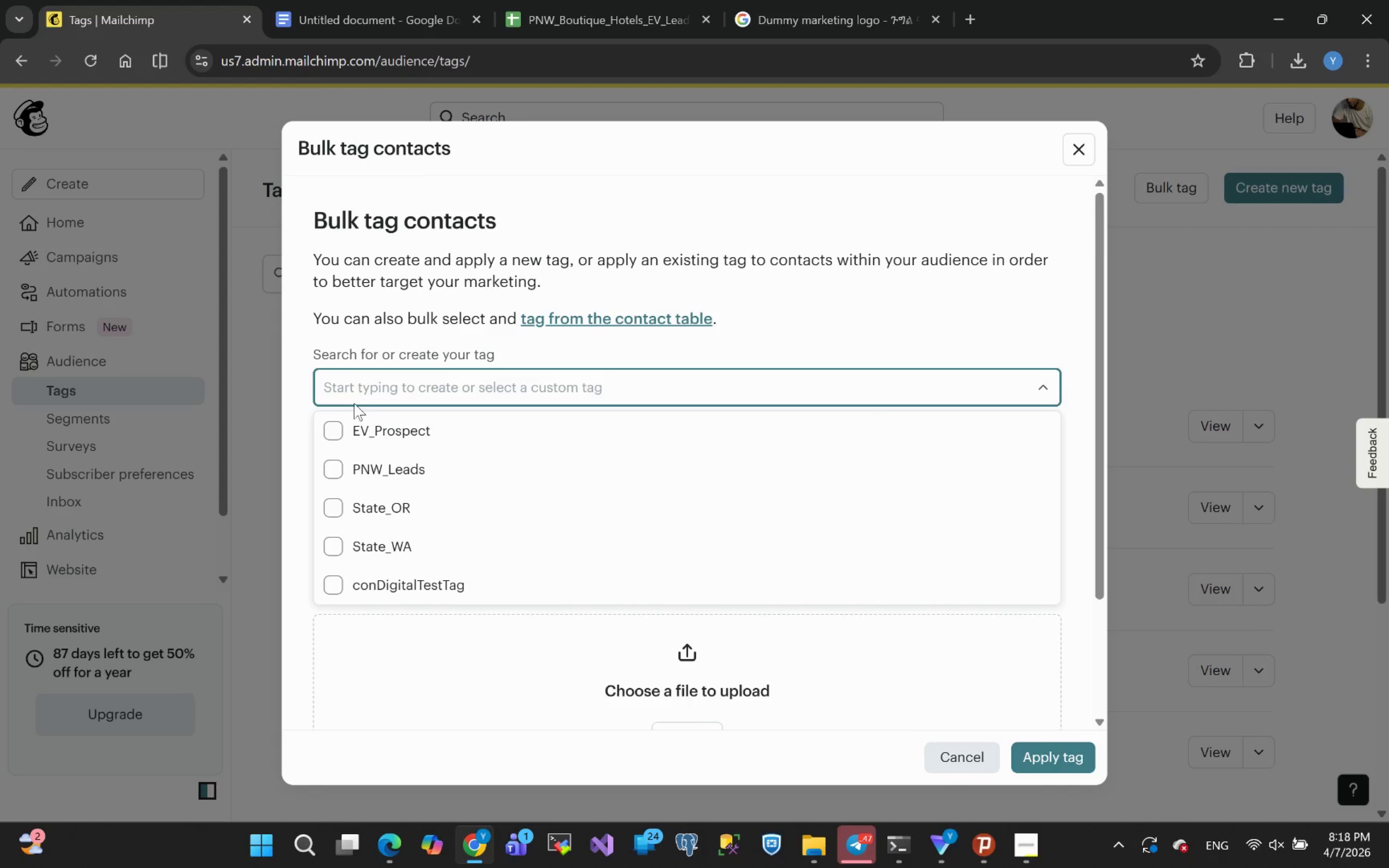 
left_click([336, 433])
 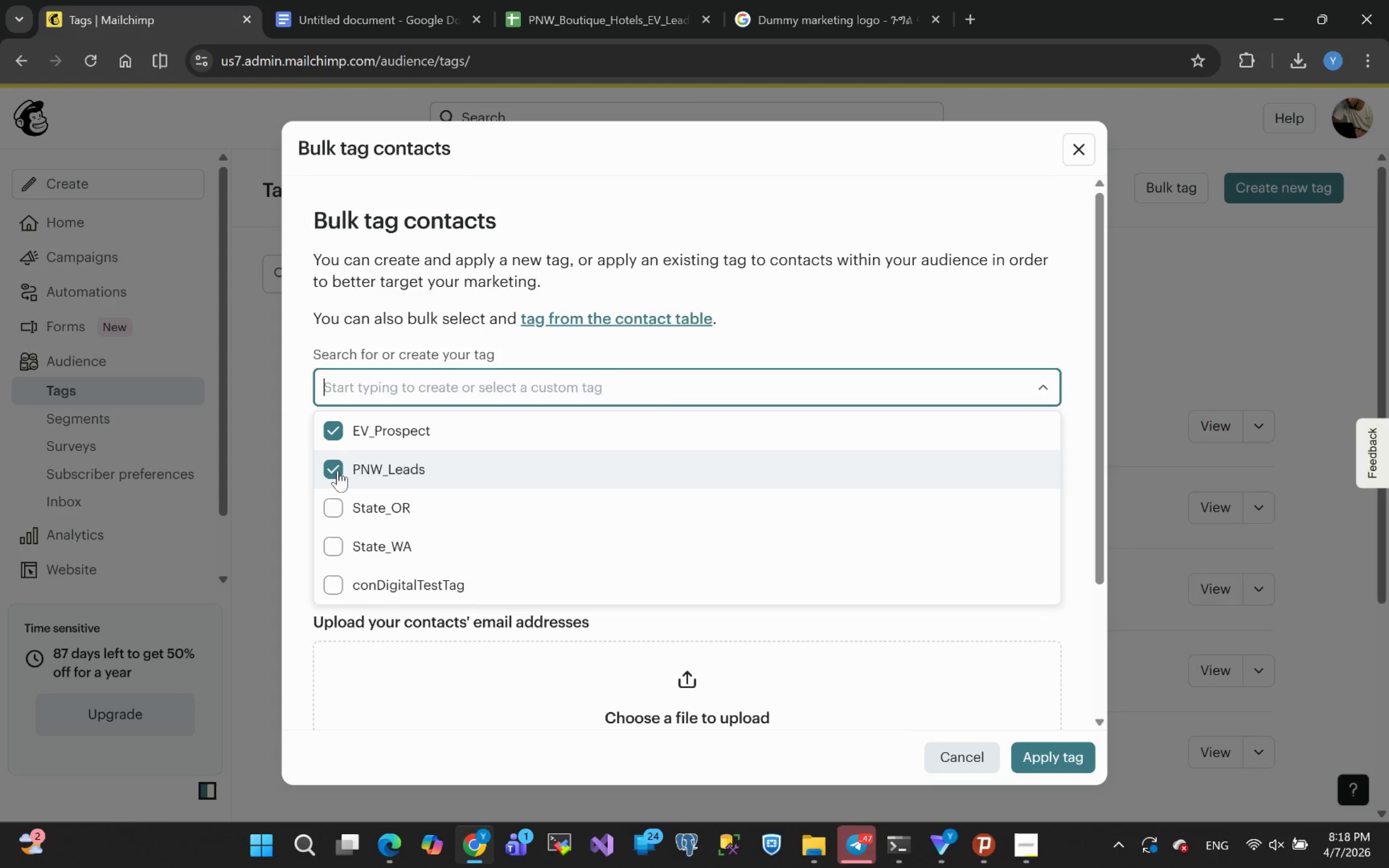 
left_click([338, 468])
 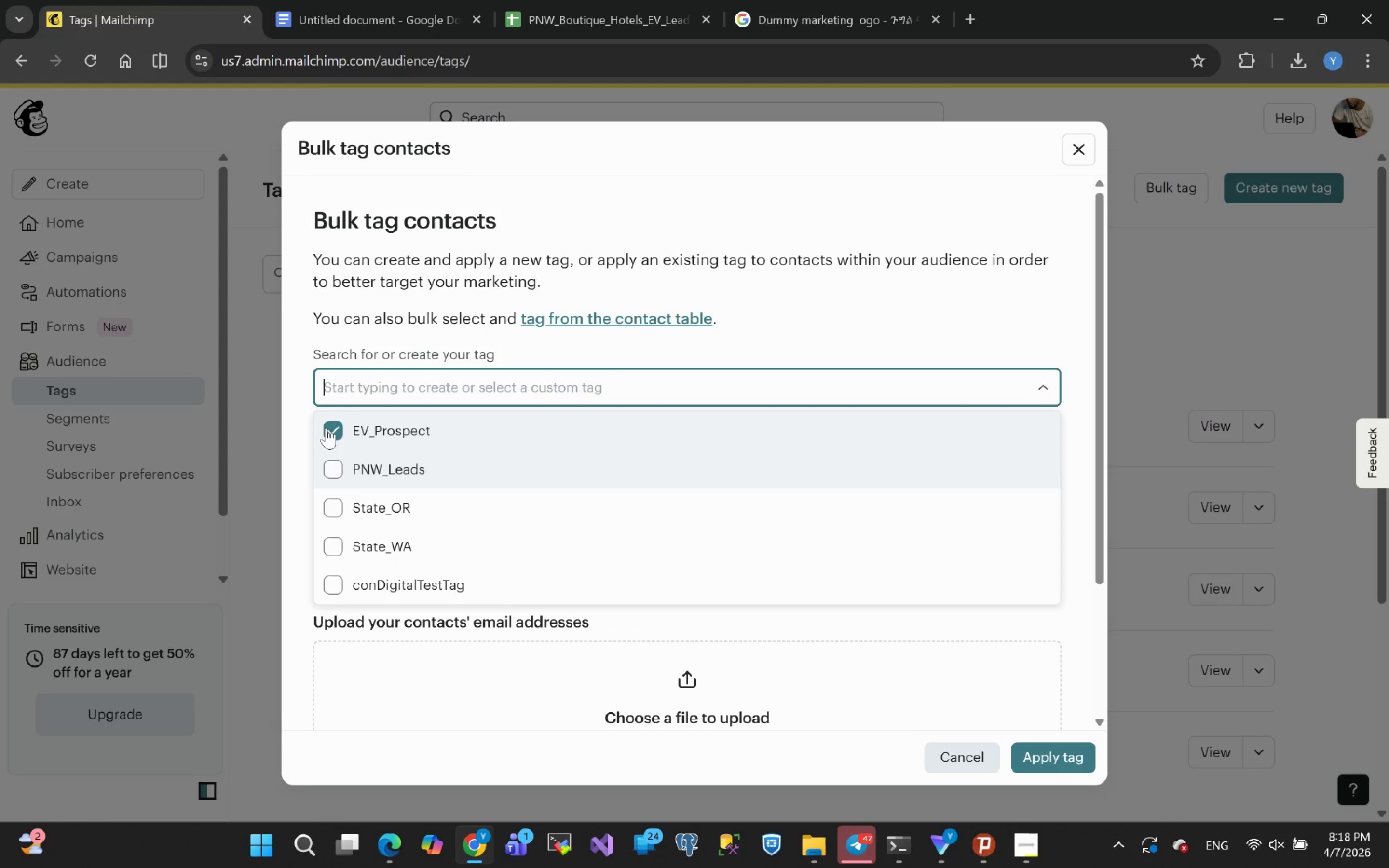 
scroll: coordinate [570, 534], scroll_direction: none, amount: 0.0
 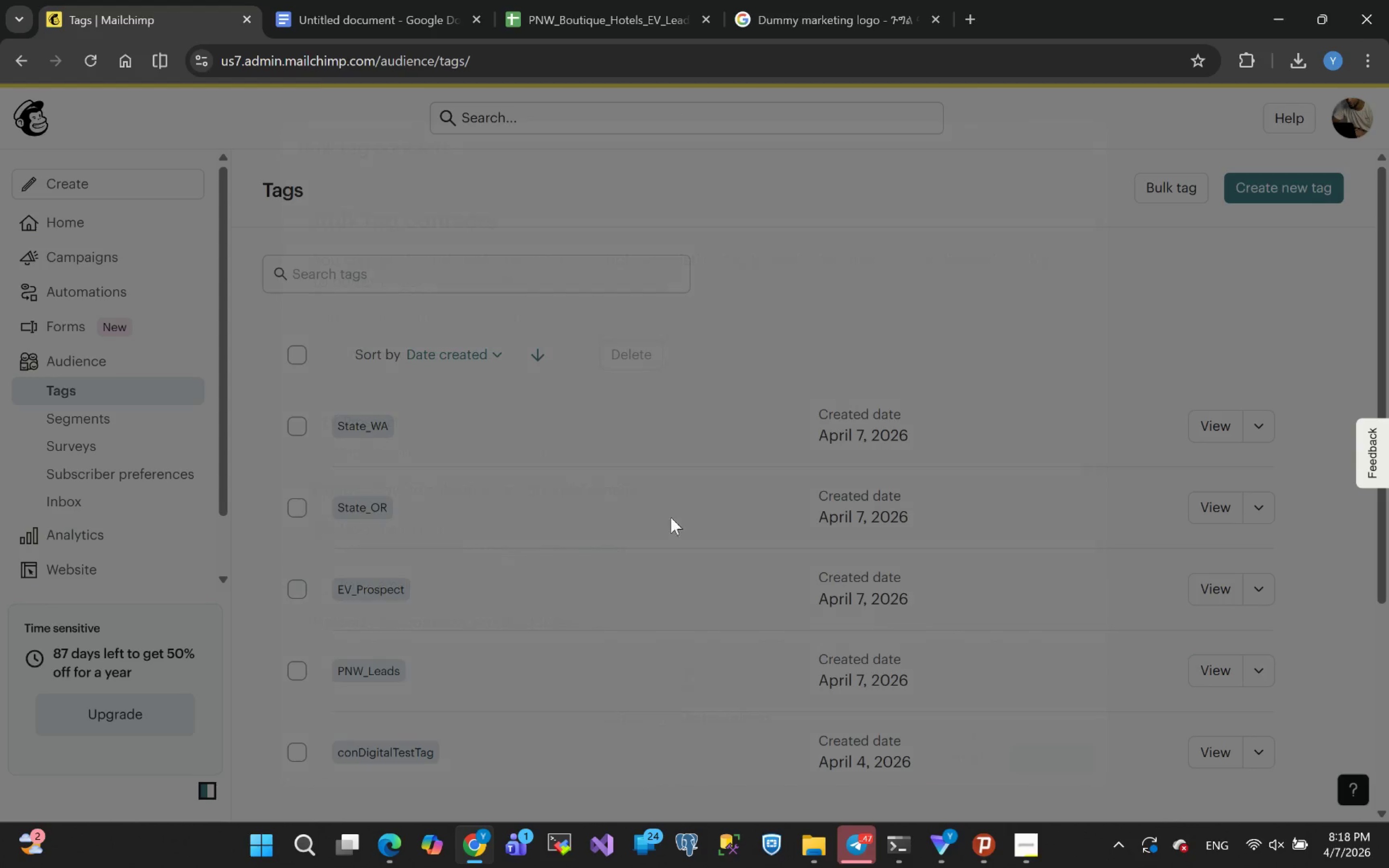 
scroll: coordinate [506, 452], scroll_direction: down, amount: 10.0
 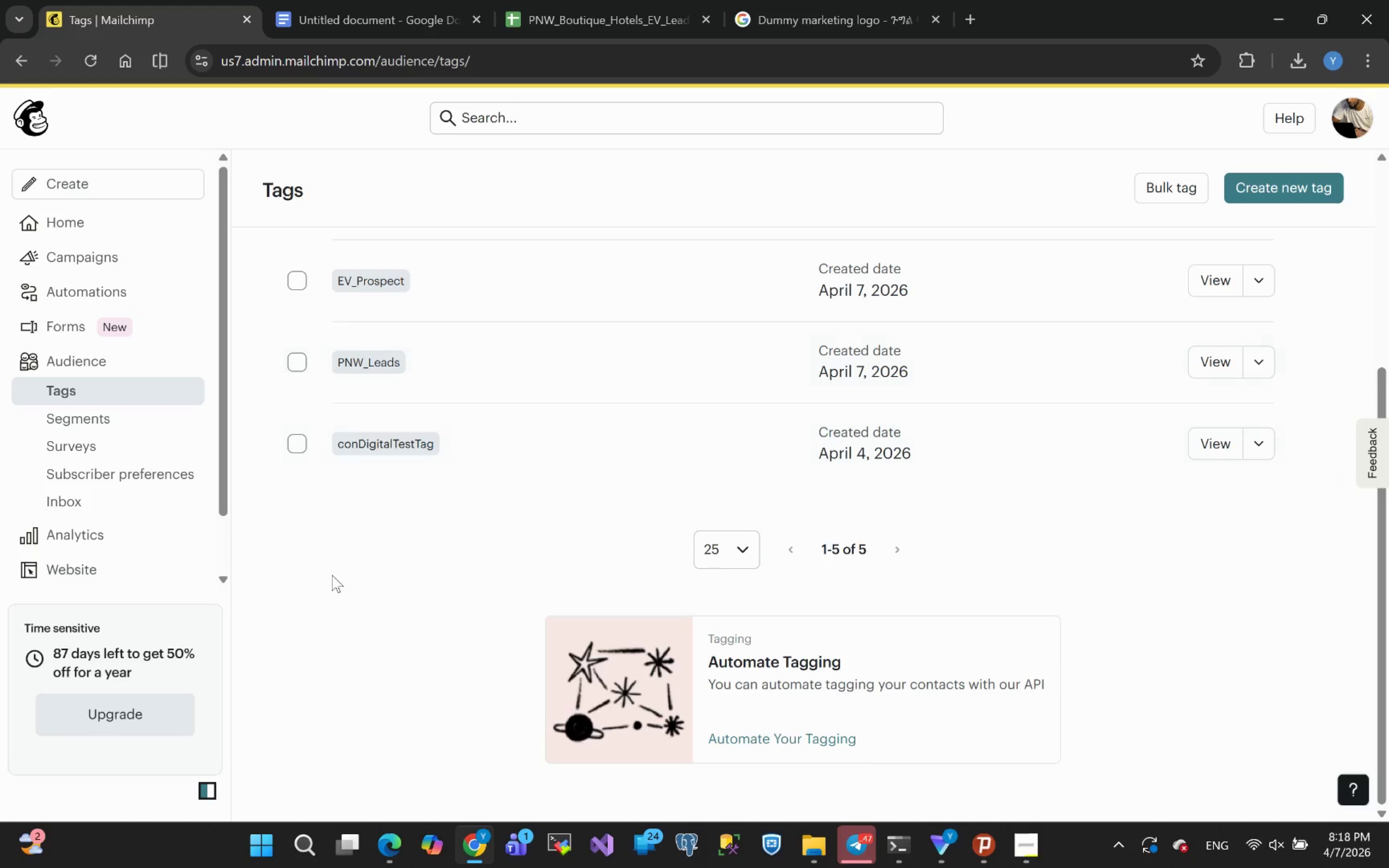 
scroll: coordinate [361, 584], scroll_direction: none, amount: 0.0
 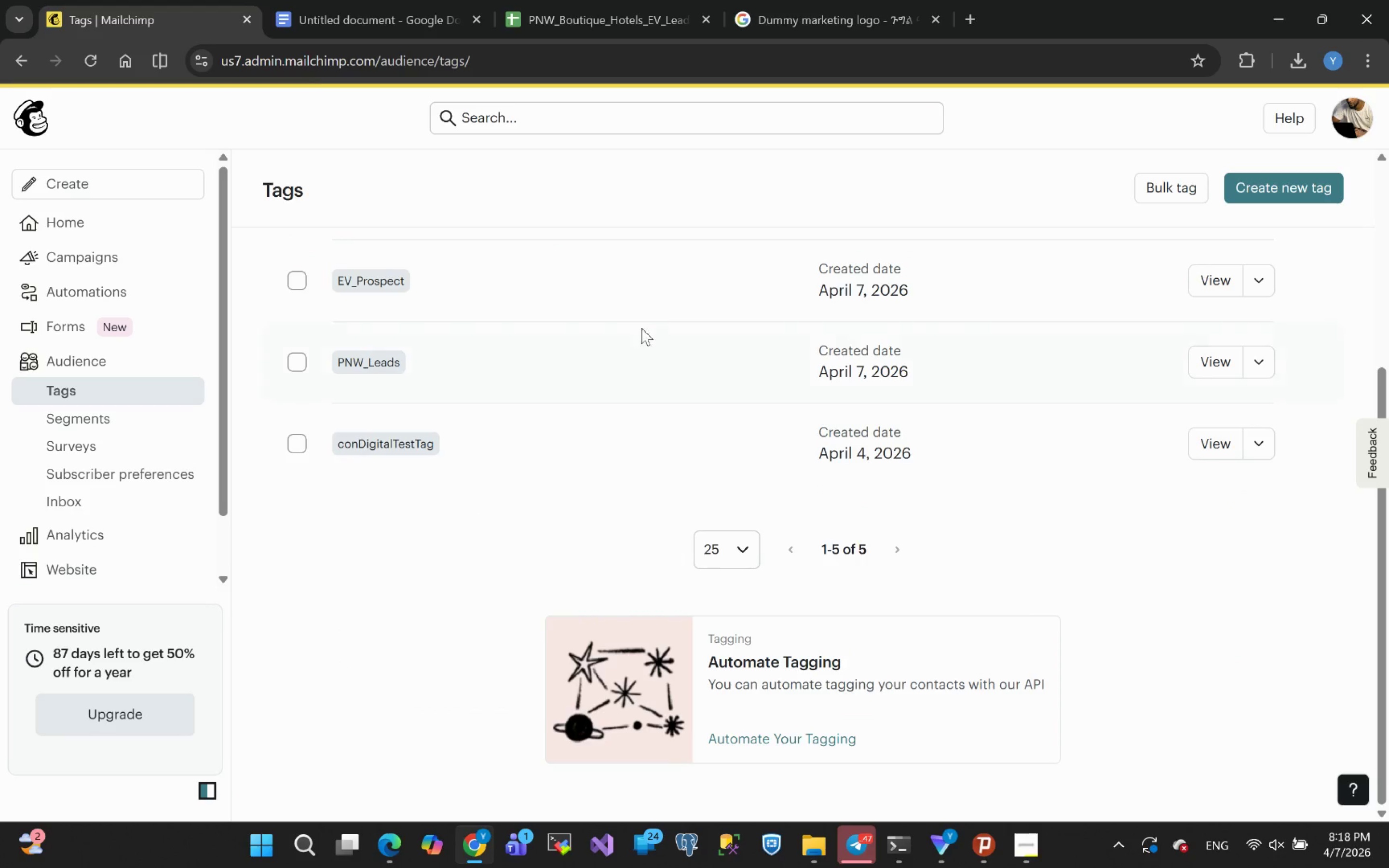 
scroll: coordinate [368, 504], scroll_direction: up, amount: 9.0
 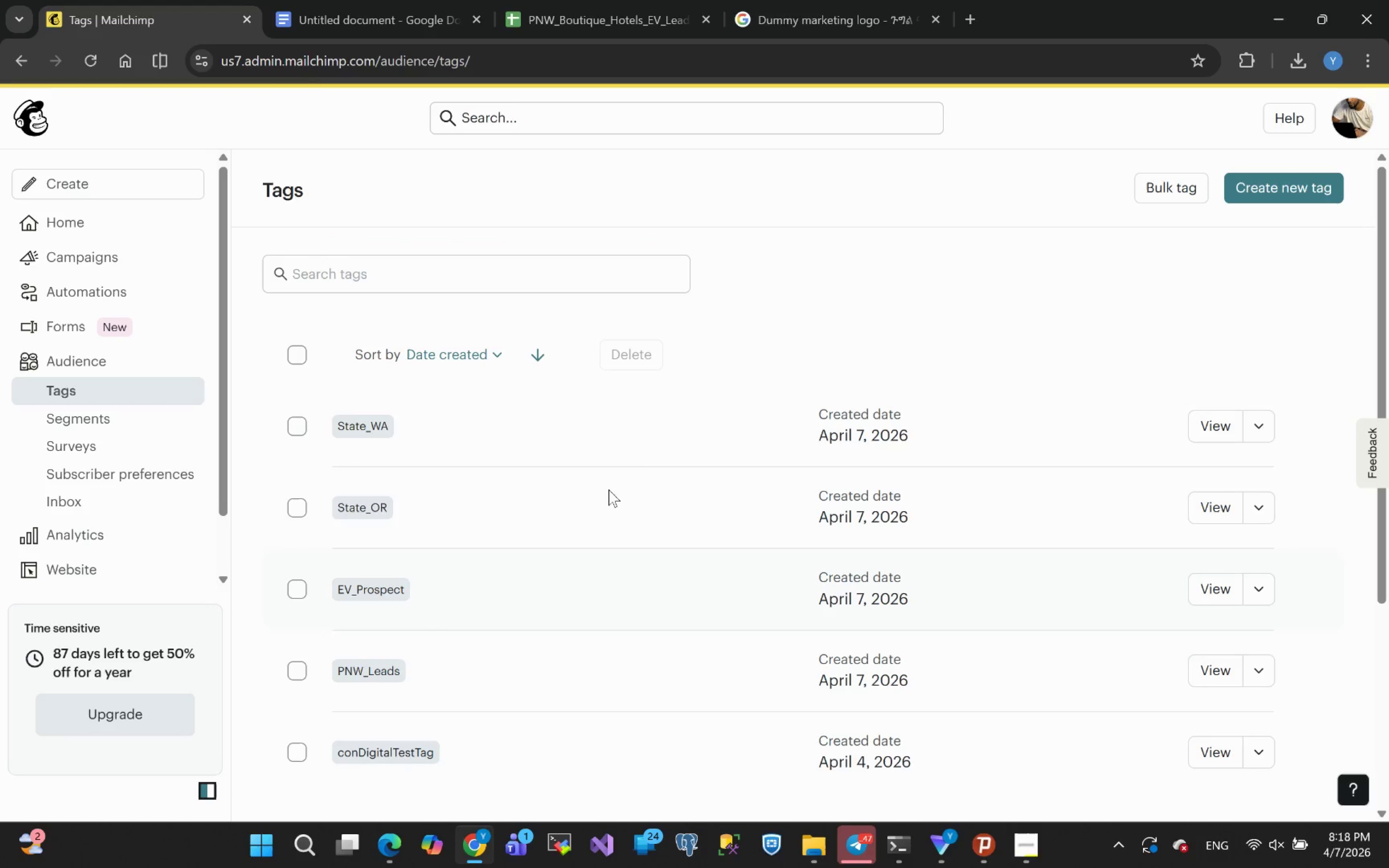 
scroll: coordinate [642, 470], scroll_direction: down, amount: 3.0
 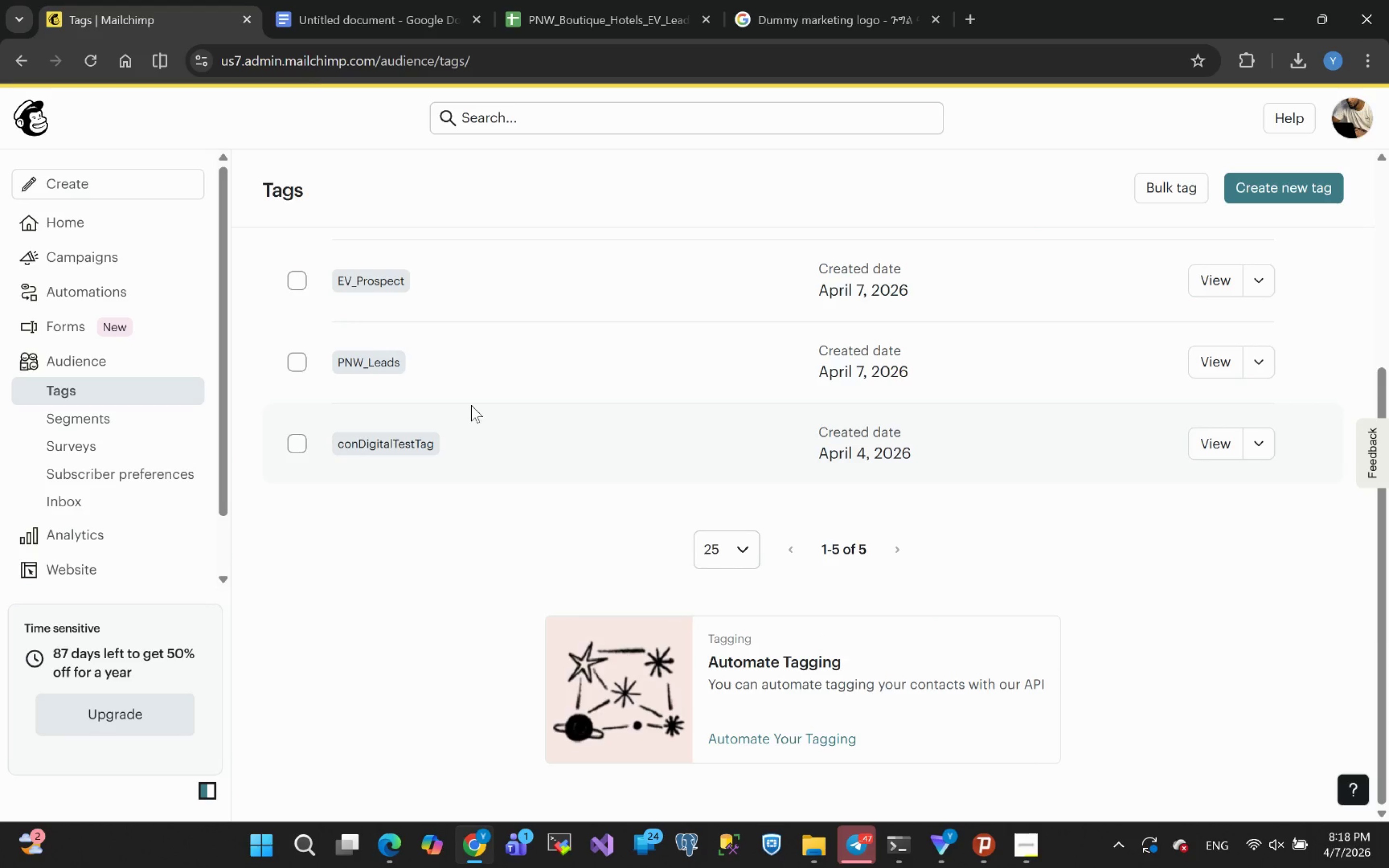 
scroll: coordinate [0, 383], scroll_direction: up, amount: 18.0
 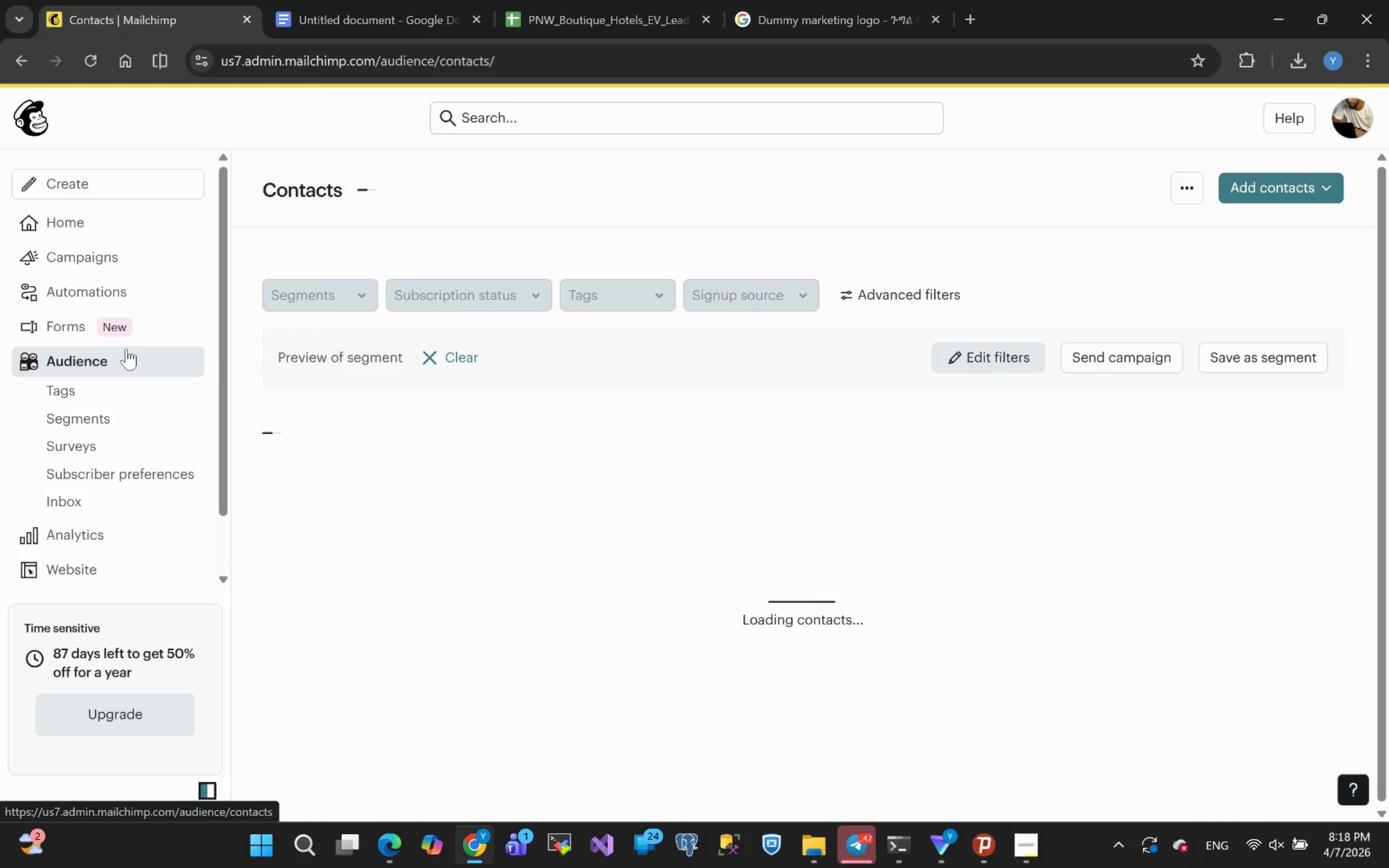 
mouse_move([1188, 185])
 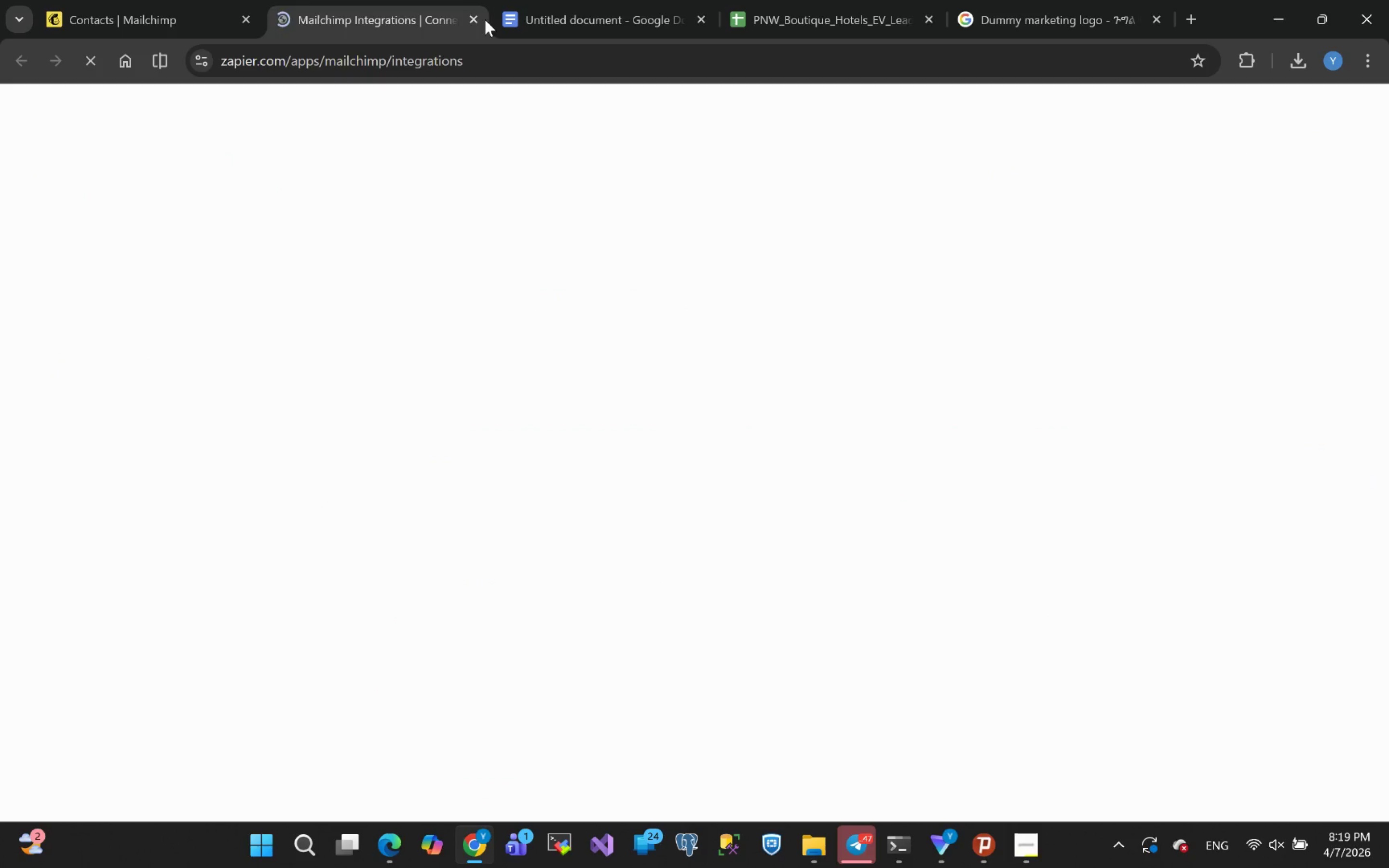 
left_click([475, 20])
 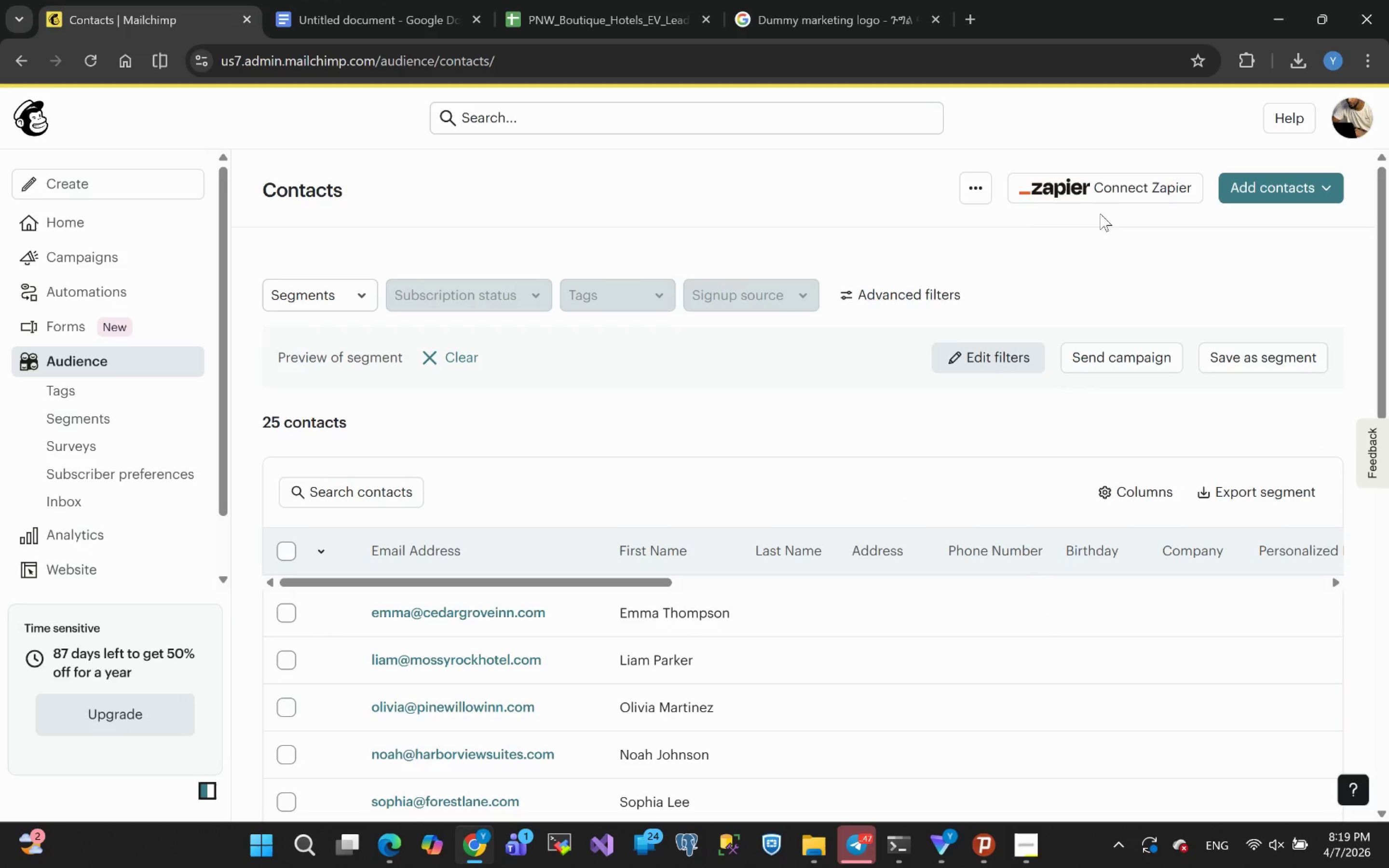 
left_click([968, 190])
 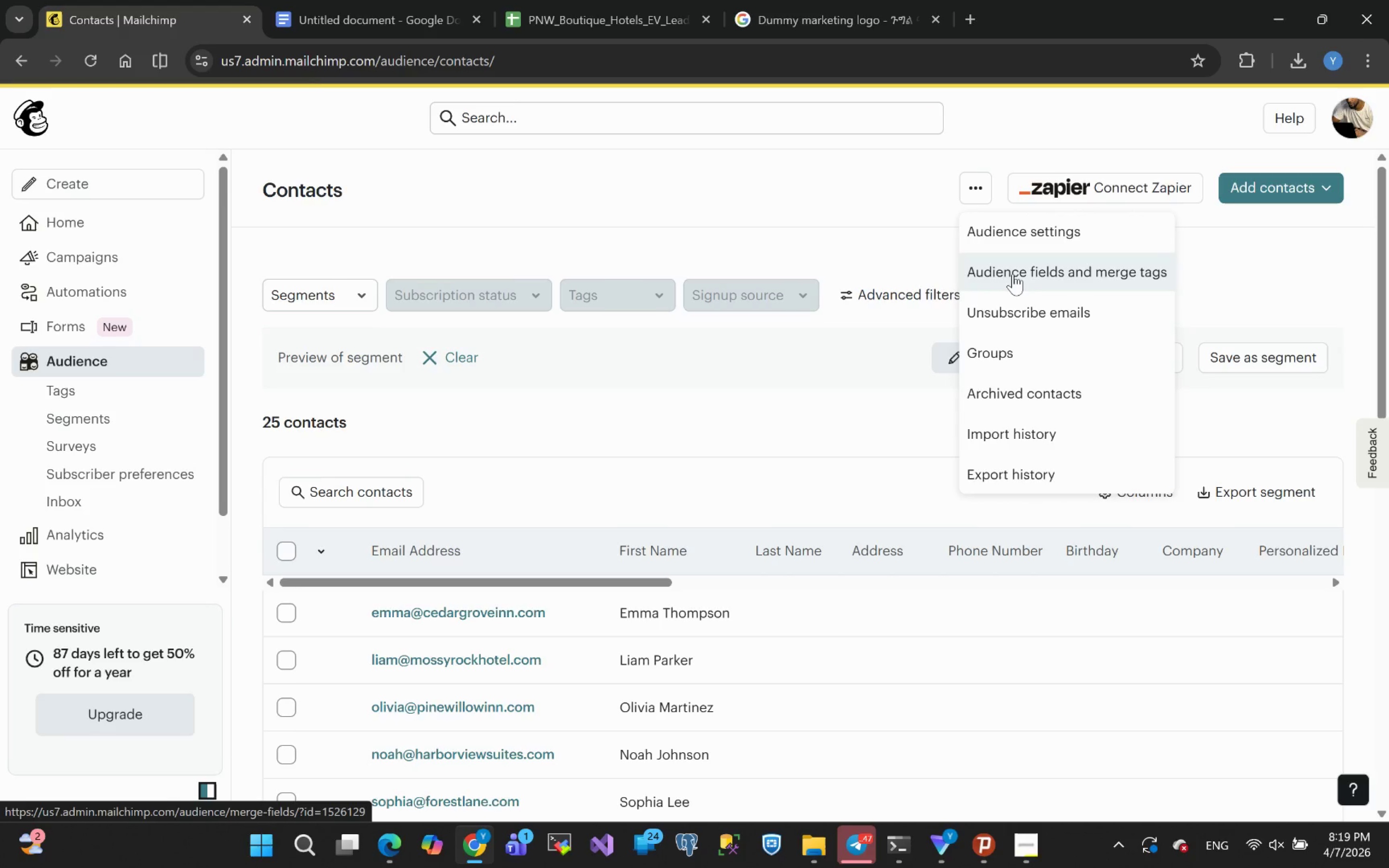 
left_click([1013, 274])
 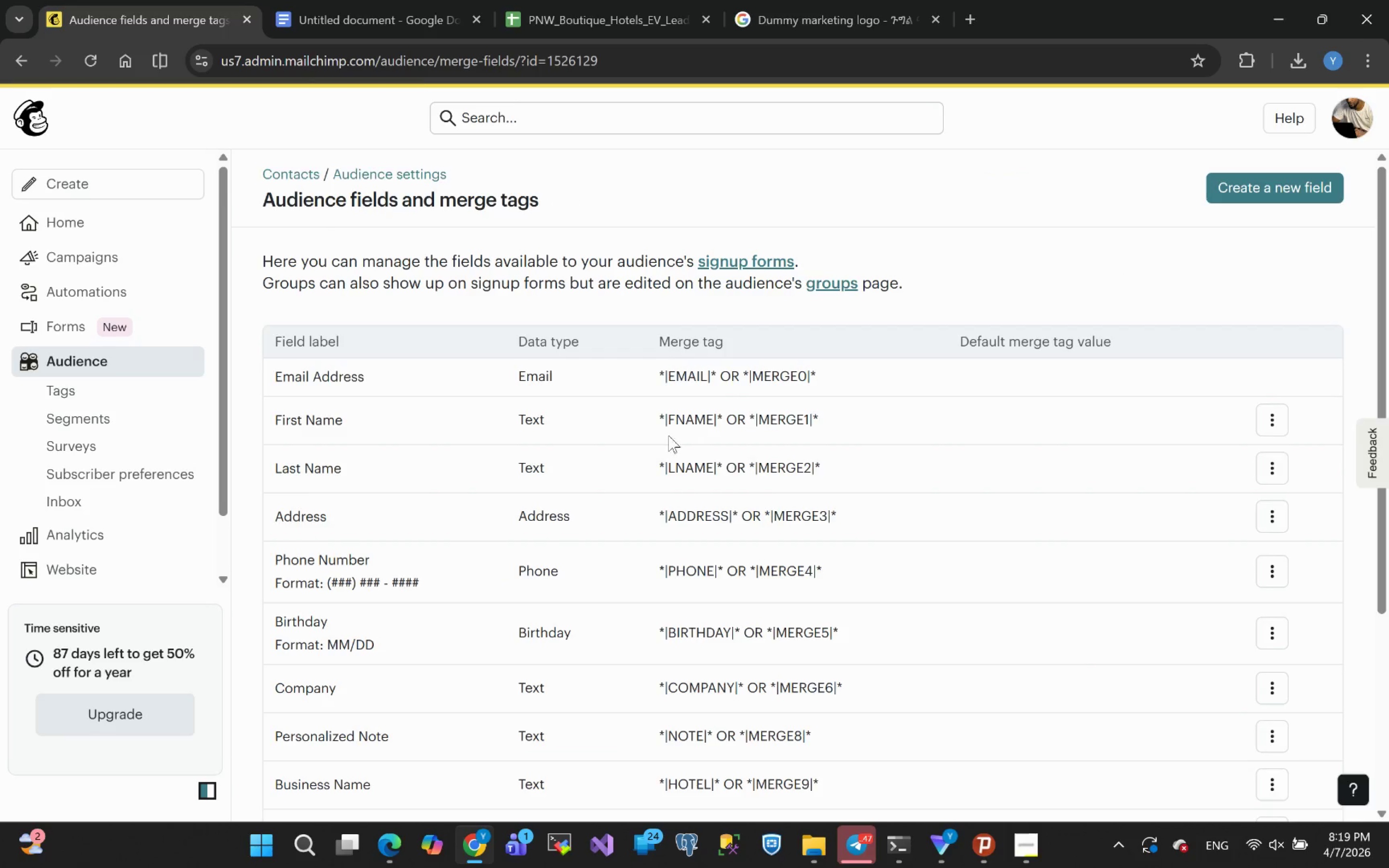 
scroll: coordinate [382, 538], scroll_direction: down, amount: 6.0
 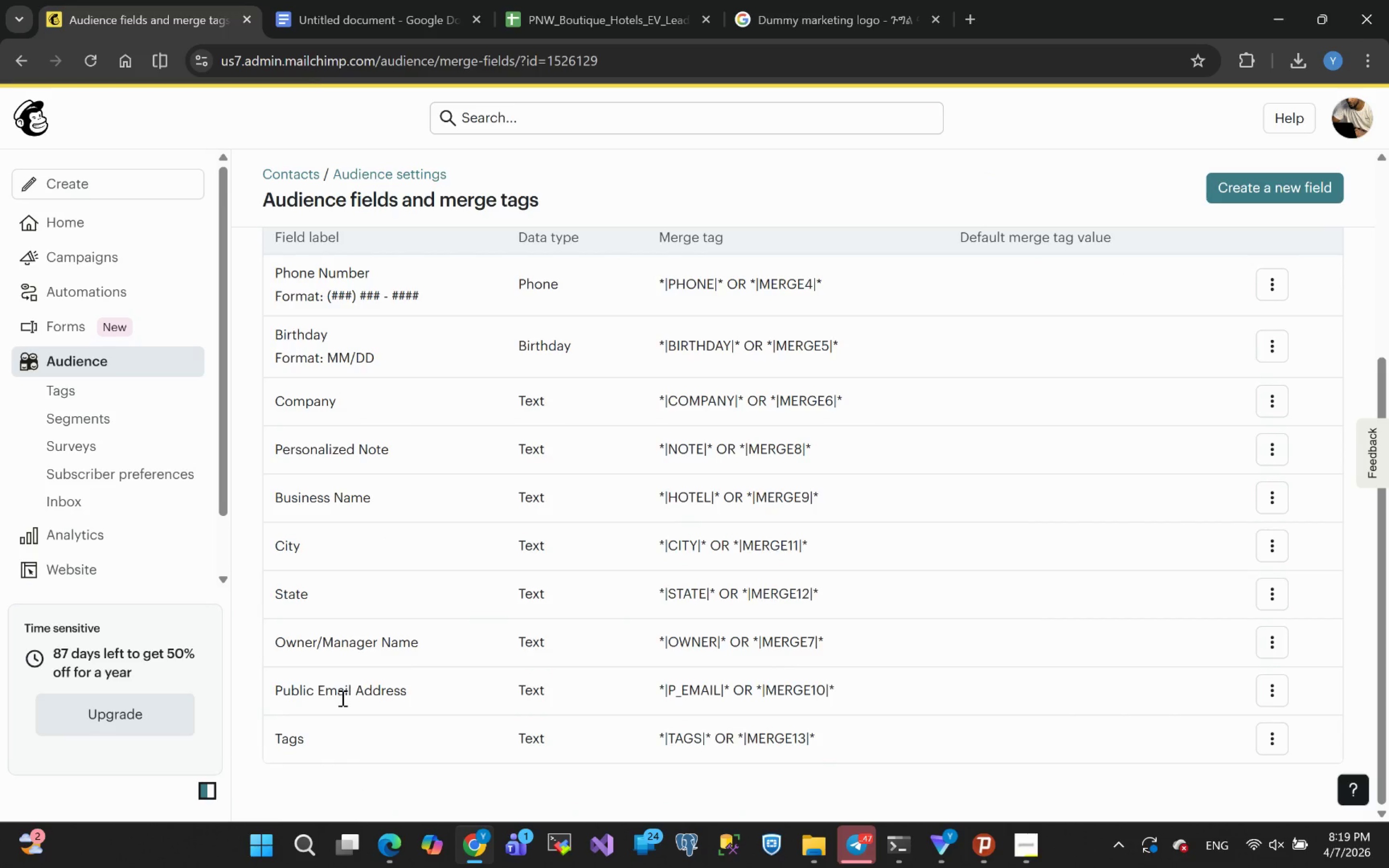 
scroll: coordinate [350, 427], scroll_direction: up, amount: 9.0
 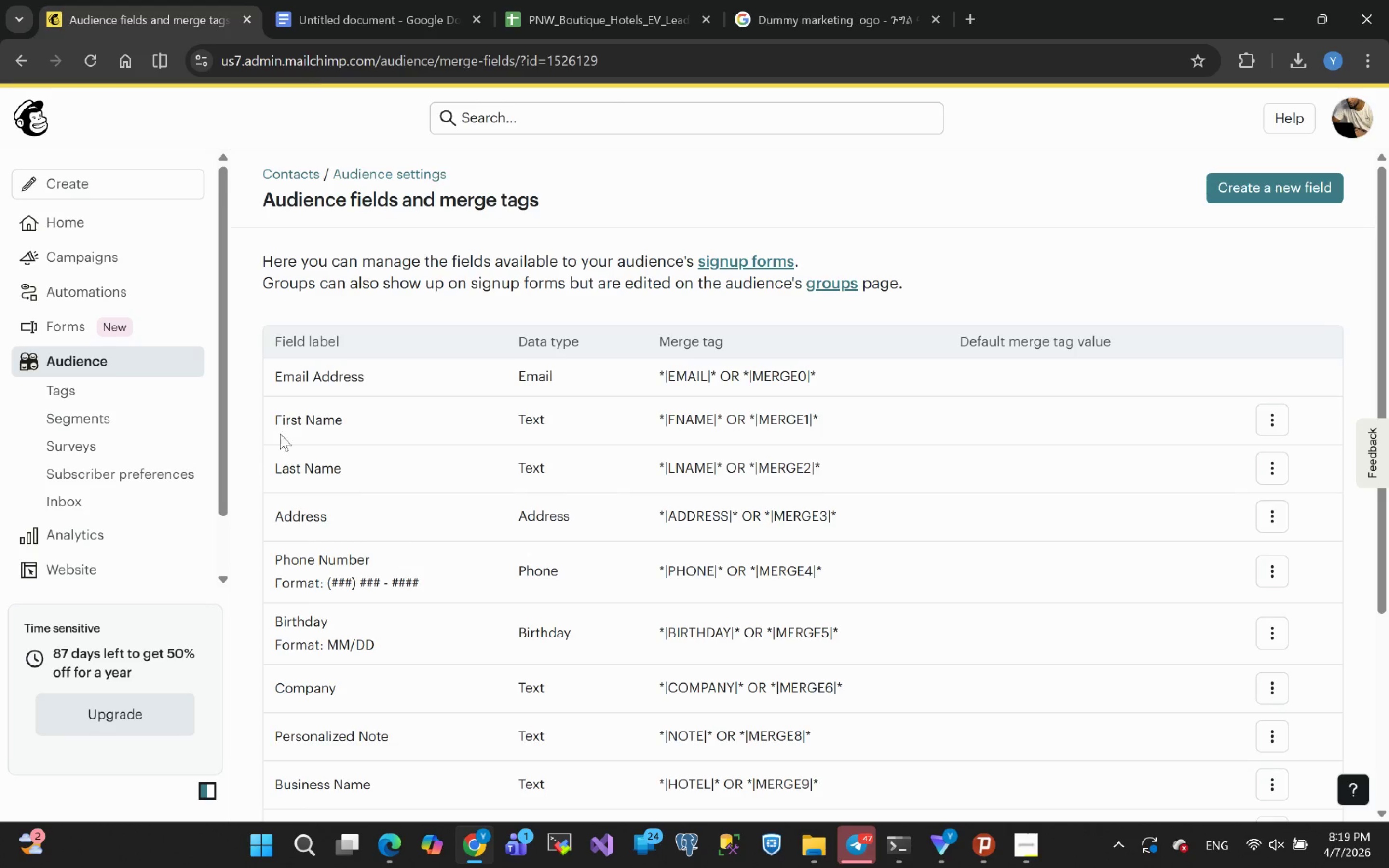 
wait(17.53)
 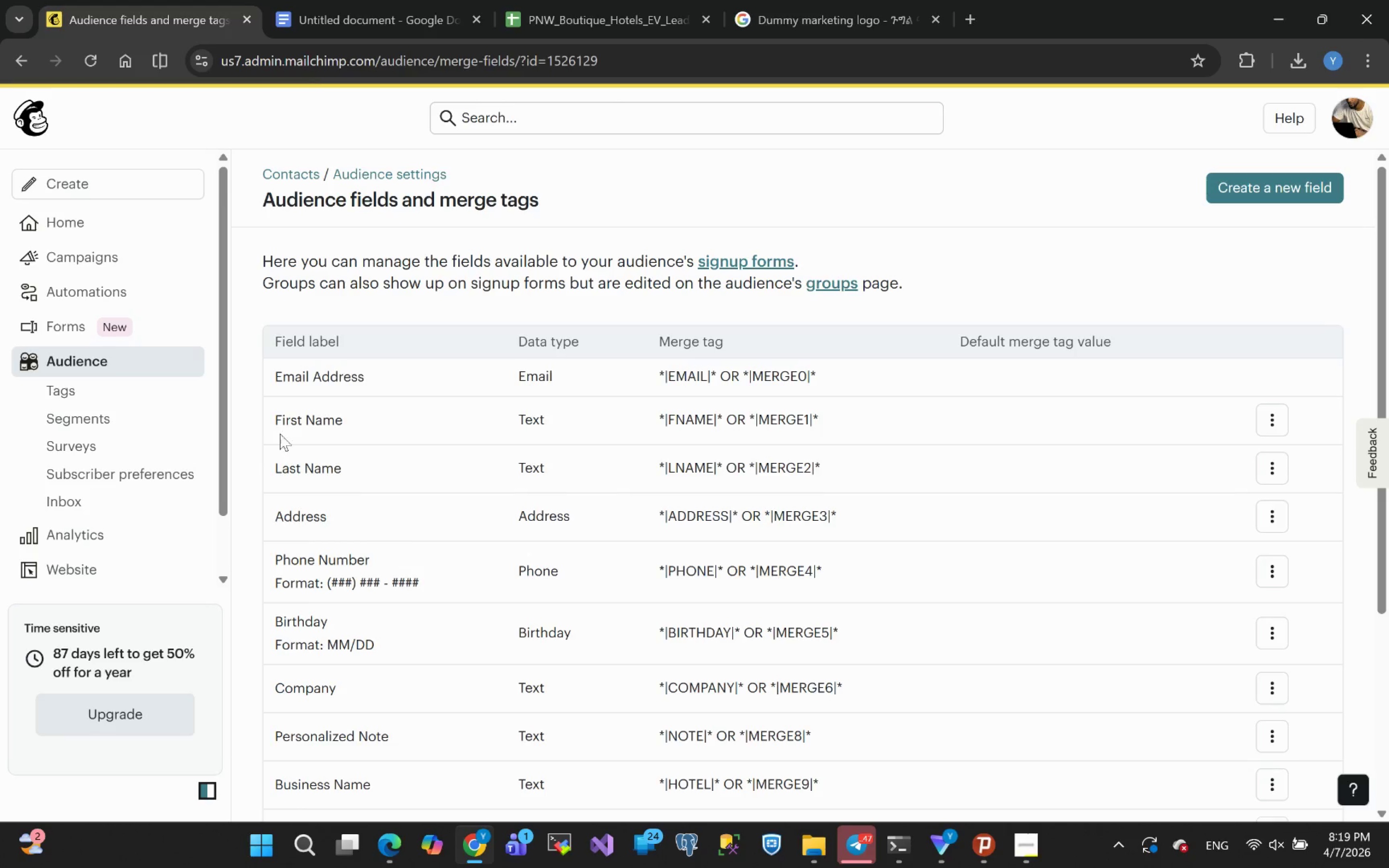 
left_click([1033, 849])
 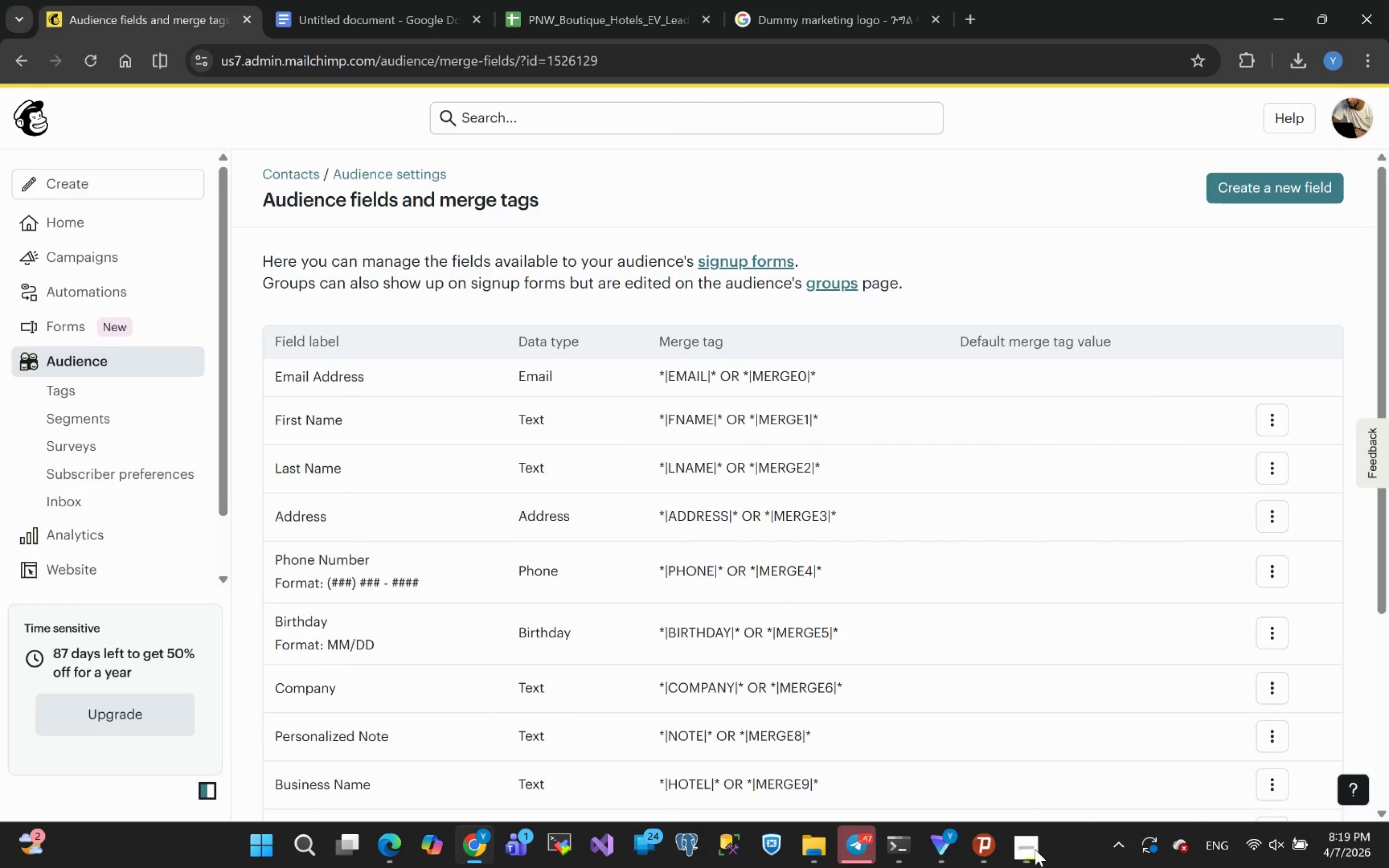 
scroll: coordinate [436, 453], scroll_direction: up, amount: 10.0
 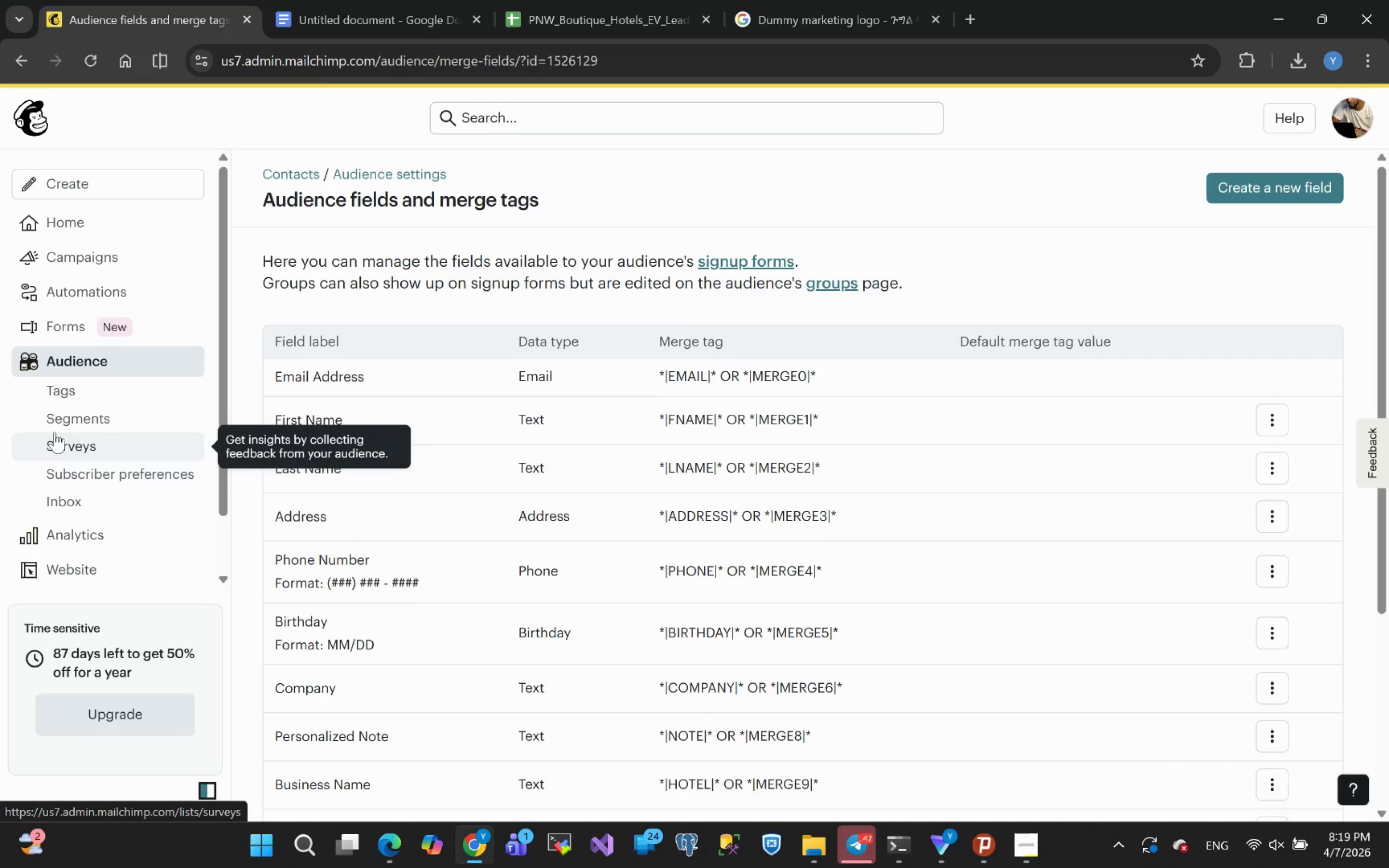 
wait(6.77)
 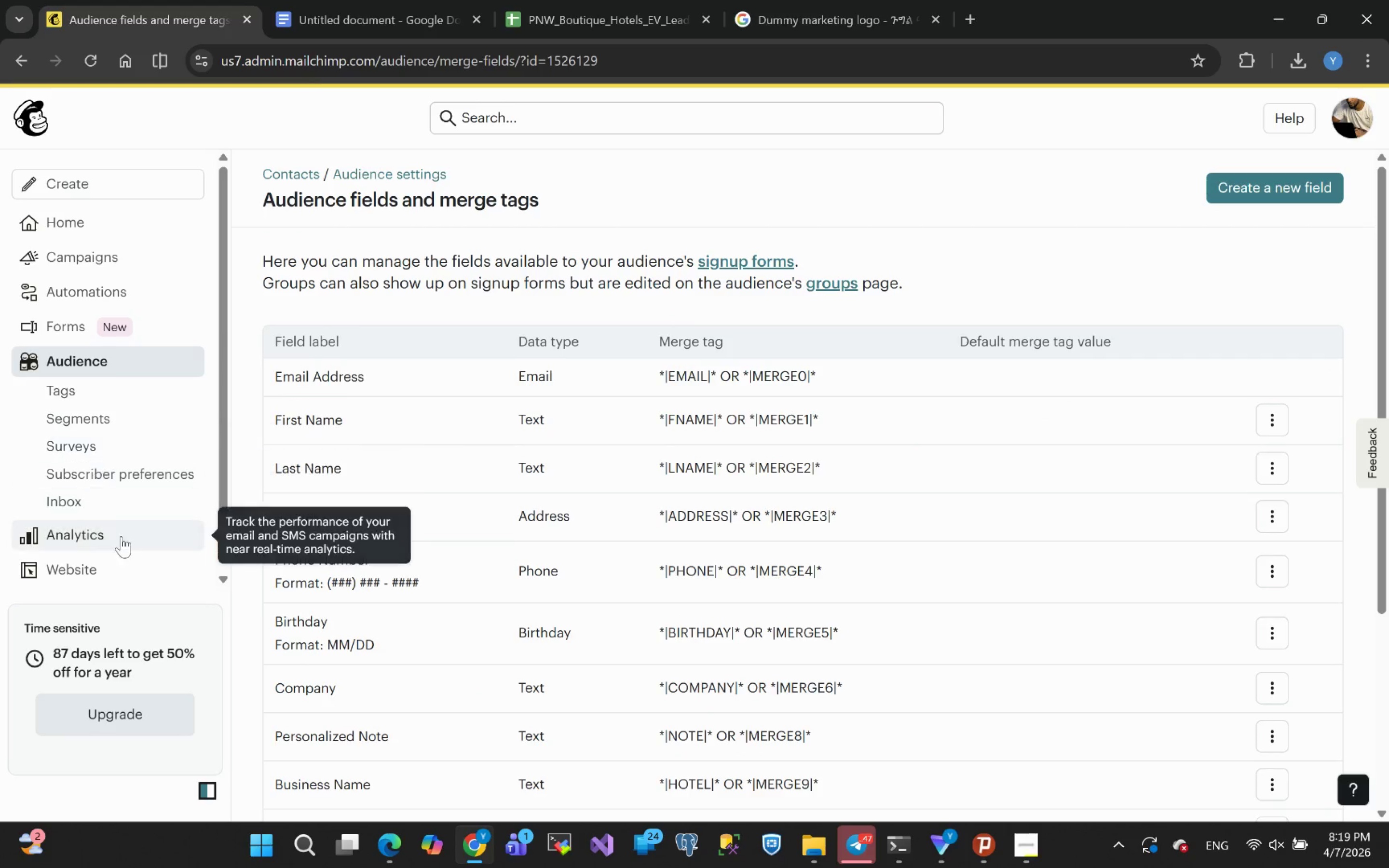 
left_click_drag(start_coordinate=[226, 433], to_coordinate=[238, 394])
 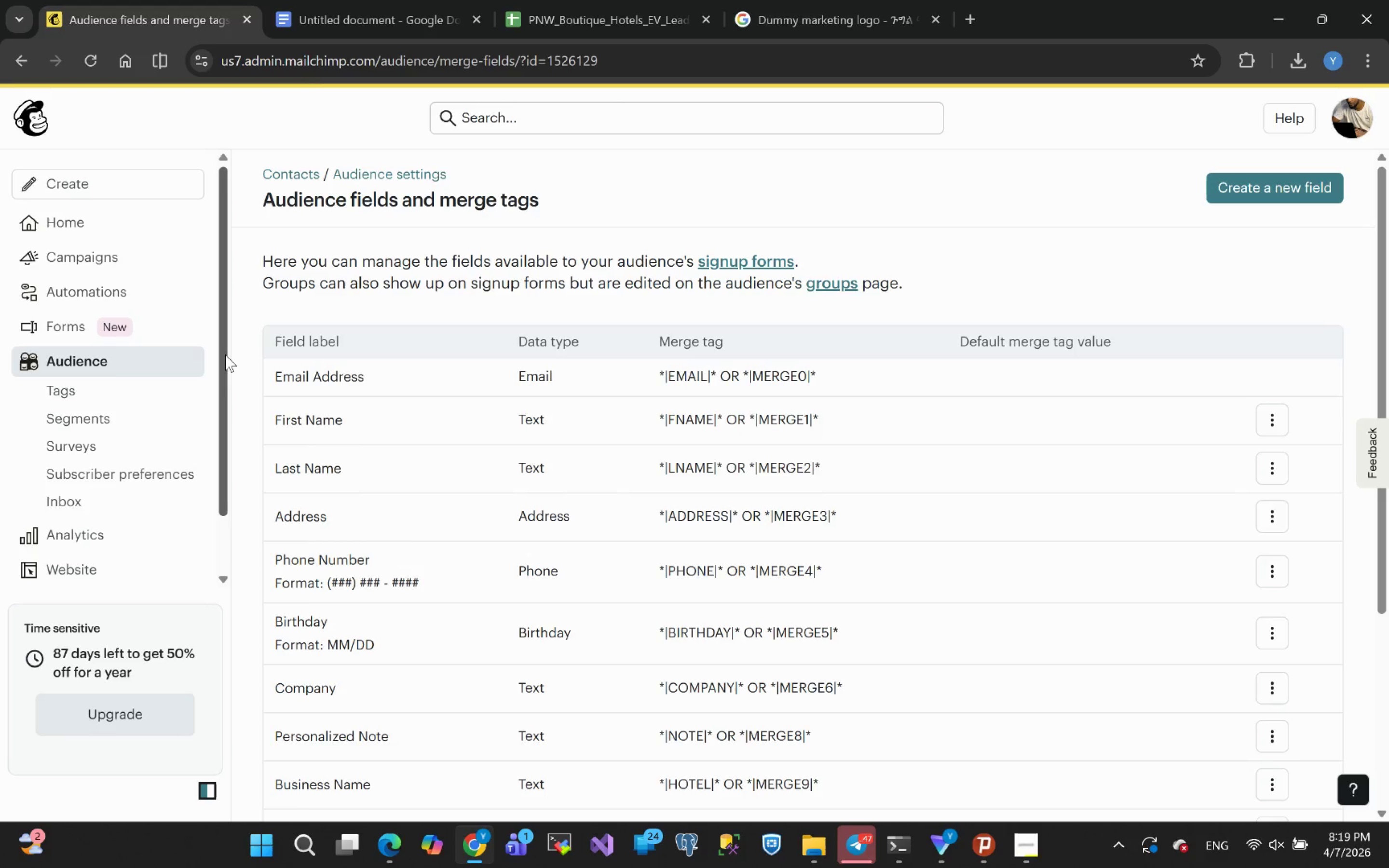 
left_click_drag(start_coordinate=[226, 351], to_coordinate=[226, 484])
 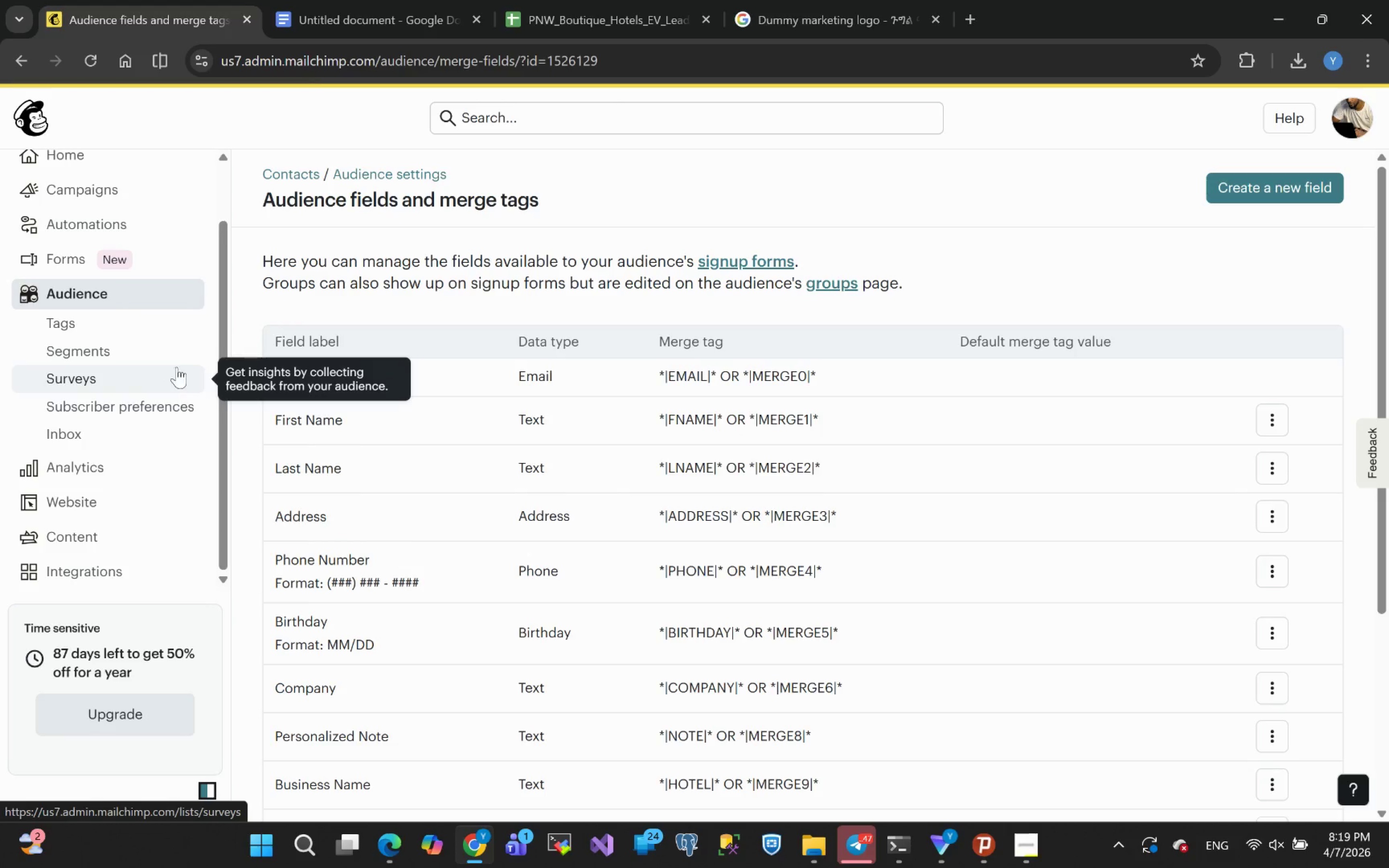 
left_click_drag(start_coordinate=[226, 377], to_coordinate=[222, 459])
 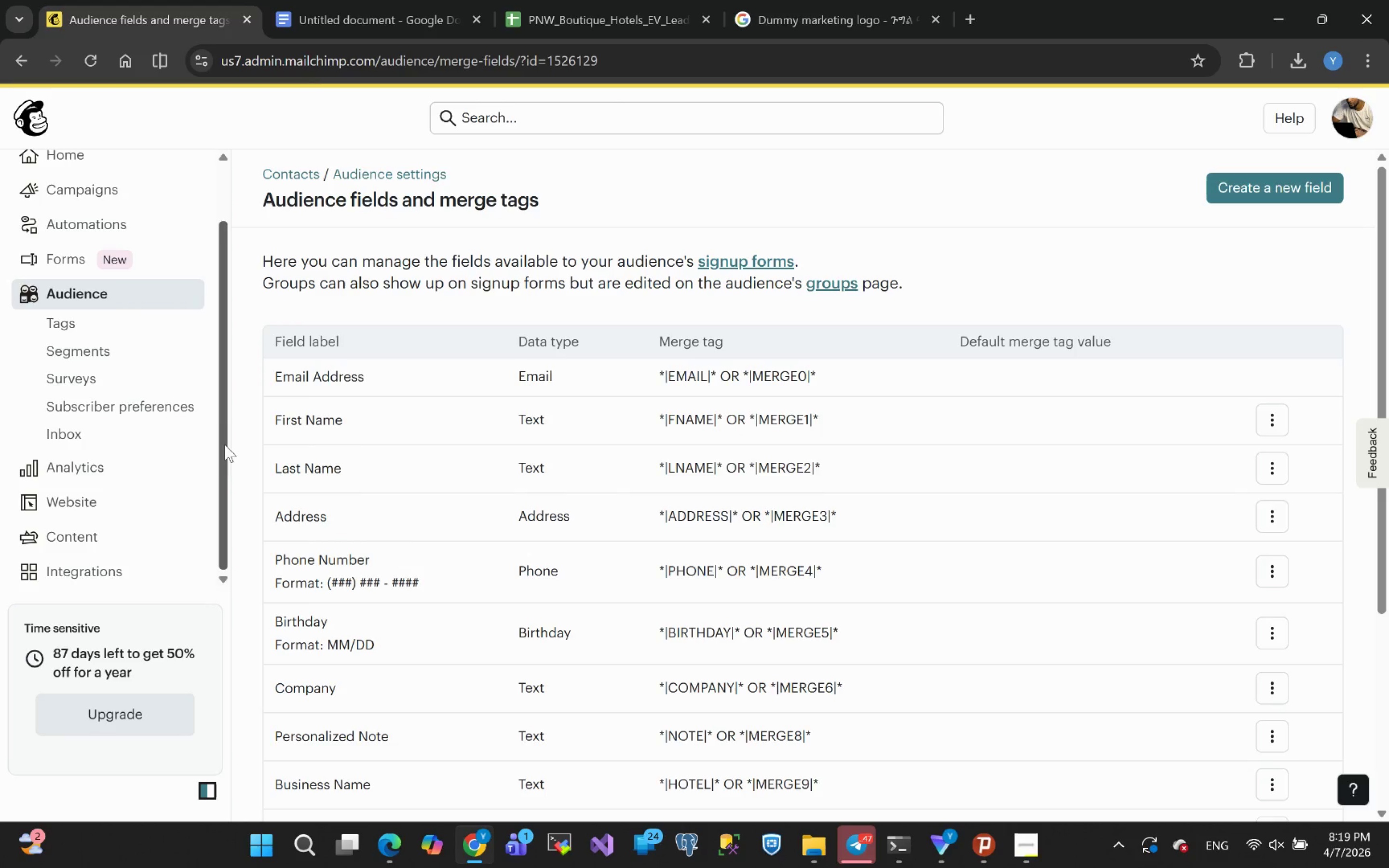 
left_click_drag(start_coordinate=[223, 459], to_coordinate=[224, 497])
 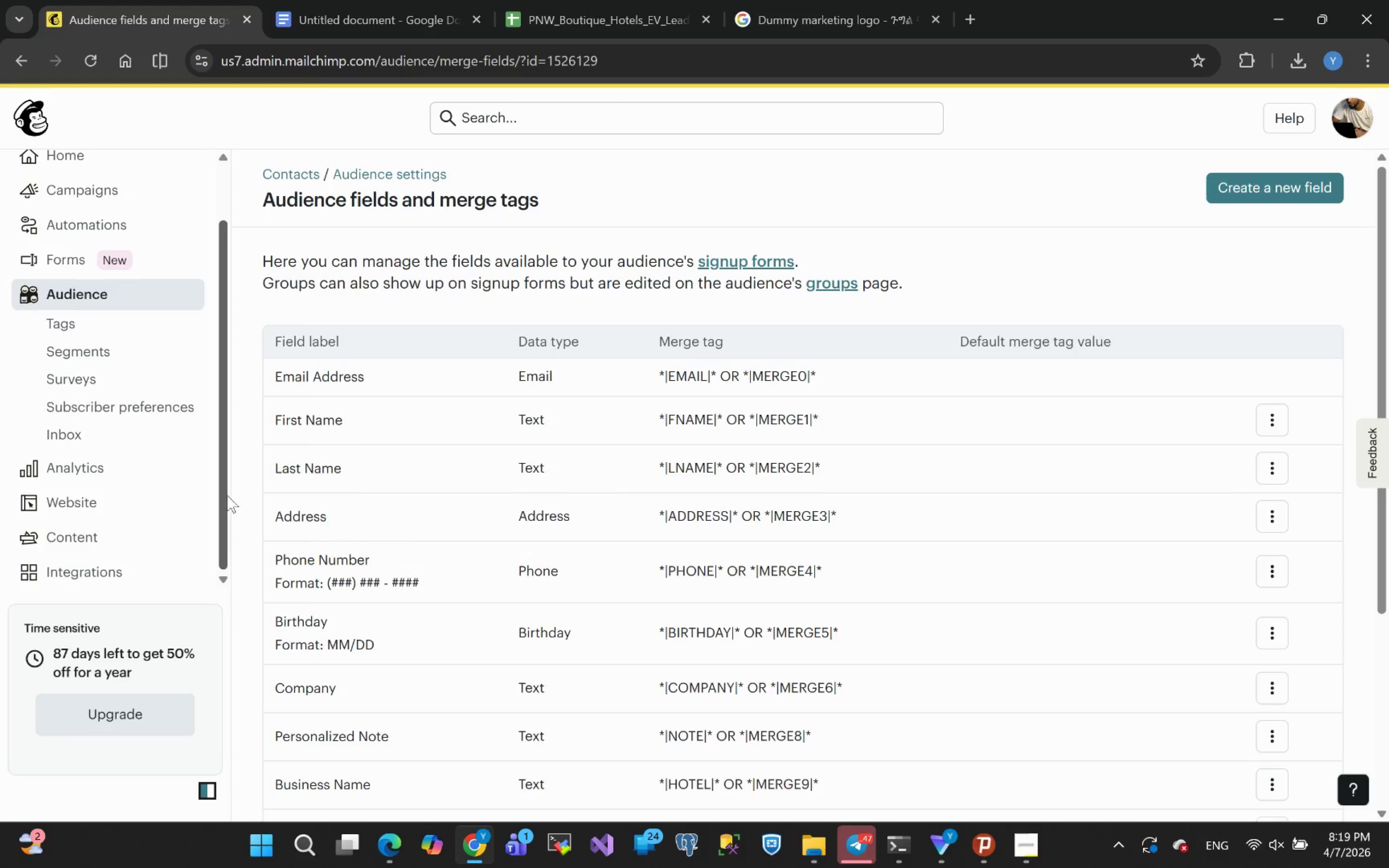 
left_click_drag(start_coordinate=[225, 496], to_coordinate=[232, 513])
 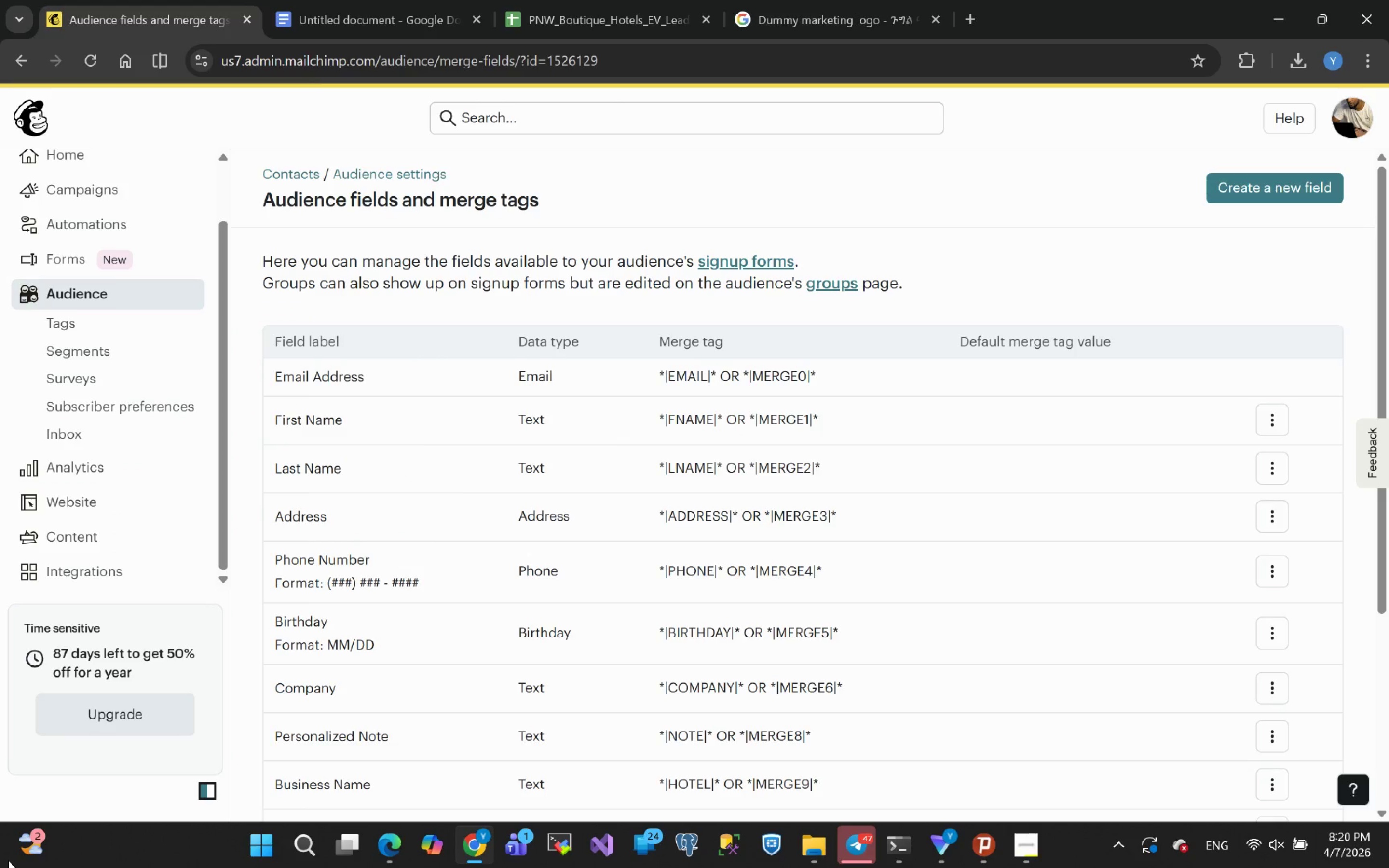 
wait(17.25)
 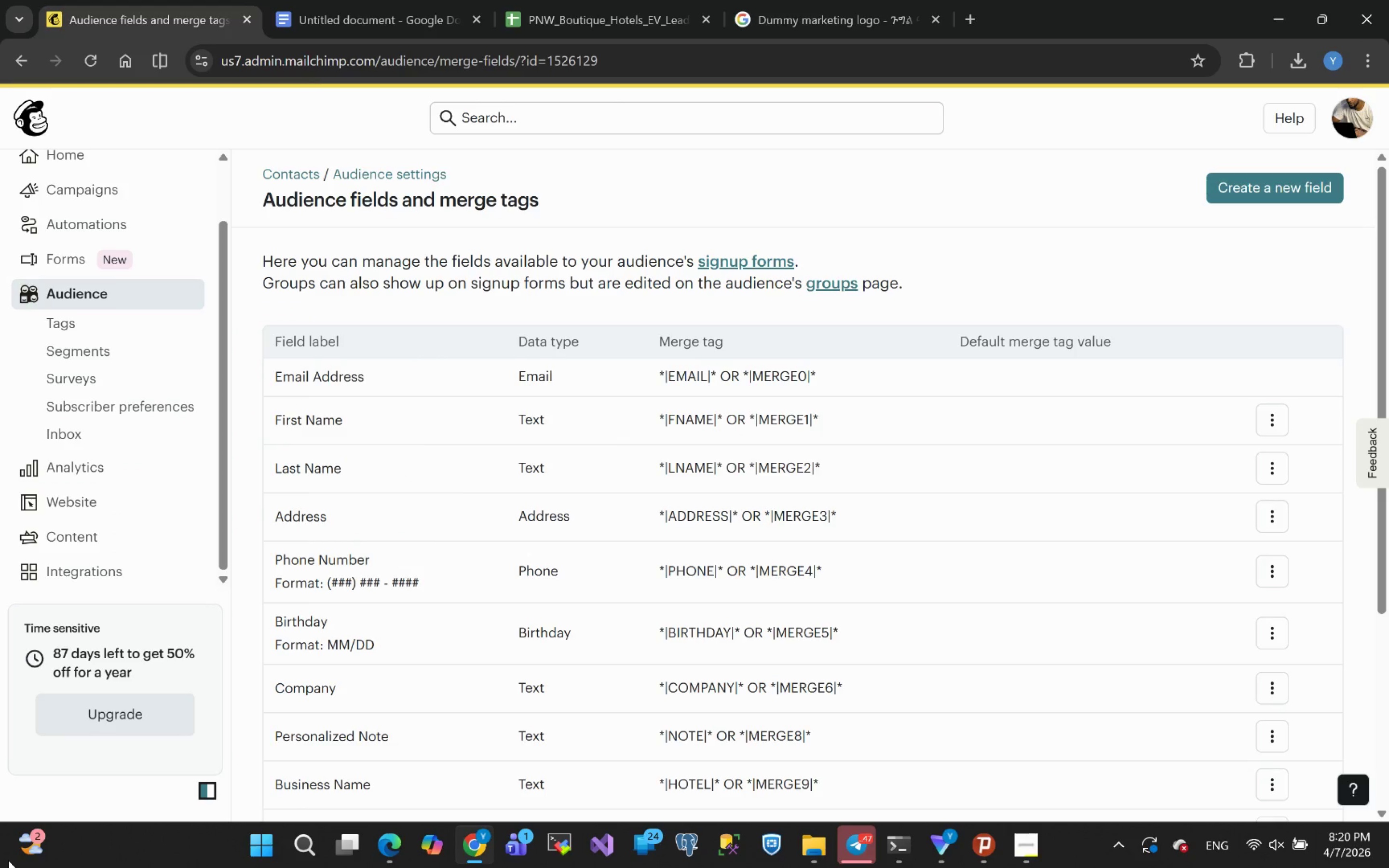 
scroll: coordinate [368, 501], scroll_direction: up, amount: 7.0
 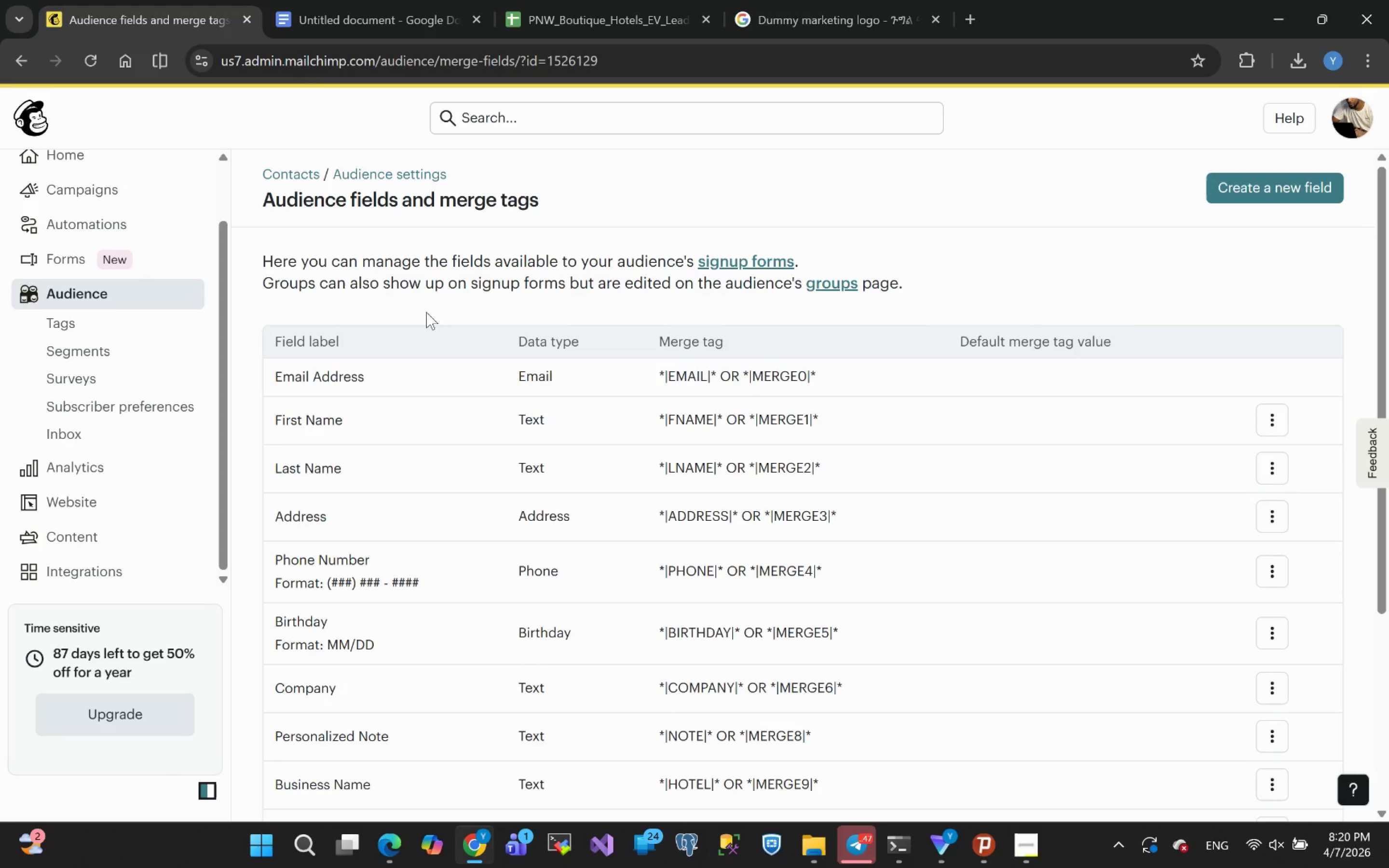 
wait(8.1)
 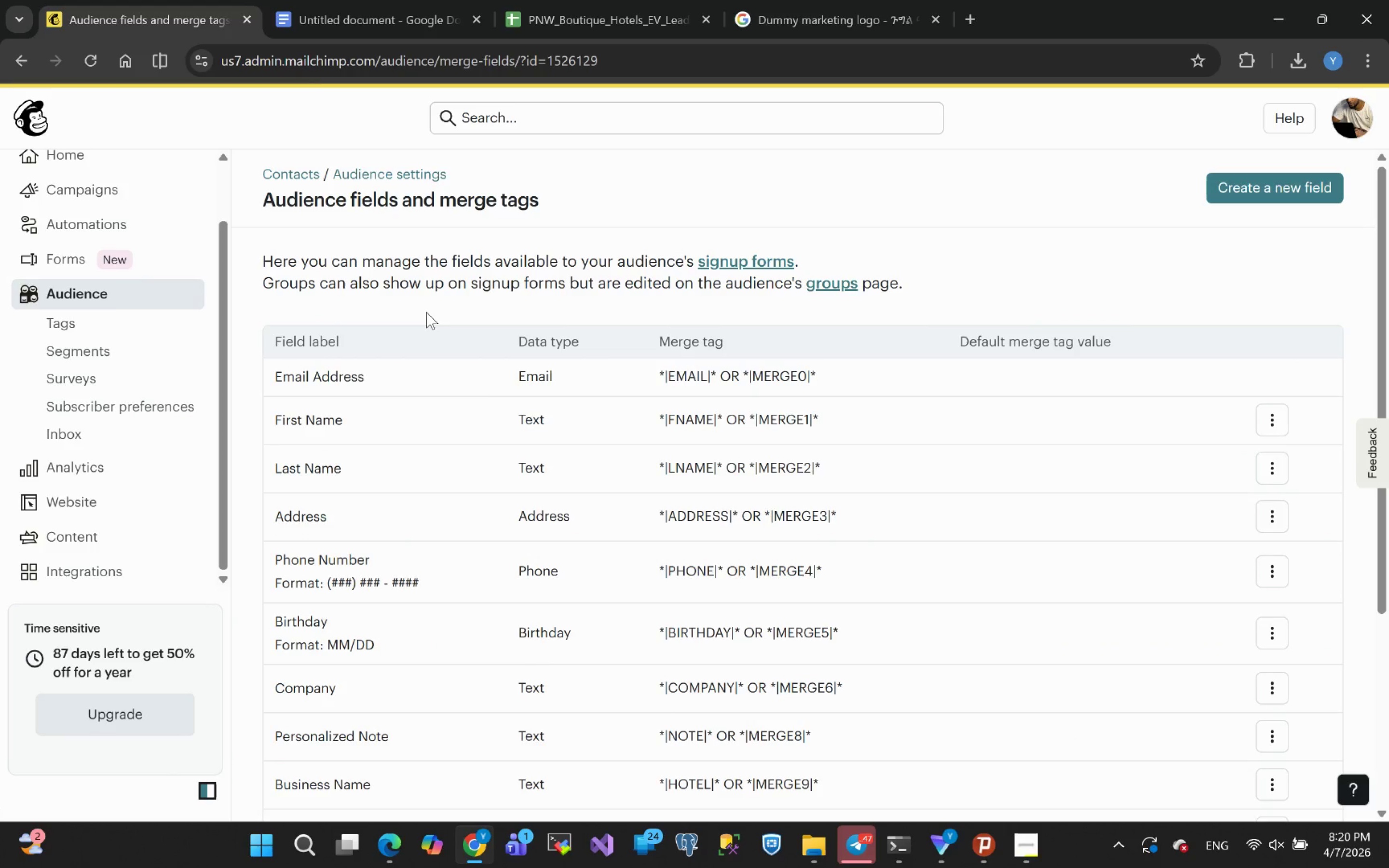 
left_click([97, 189])
 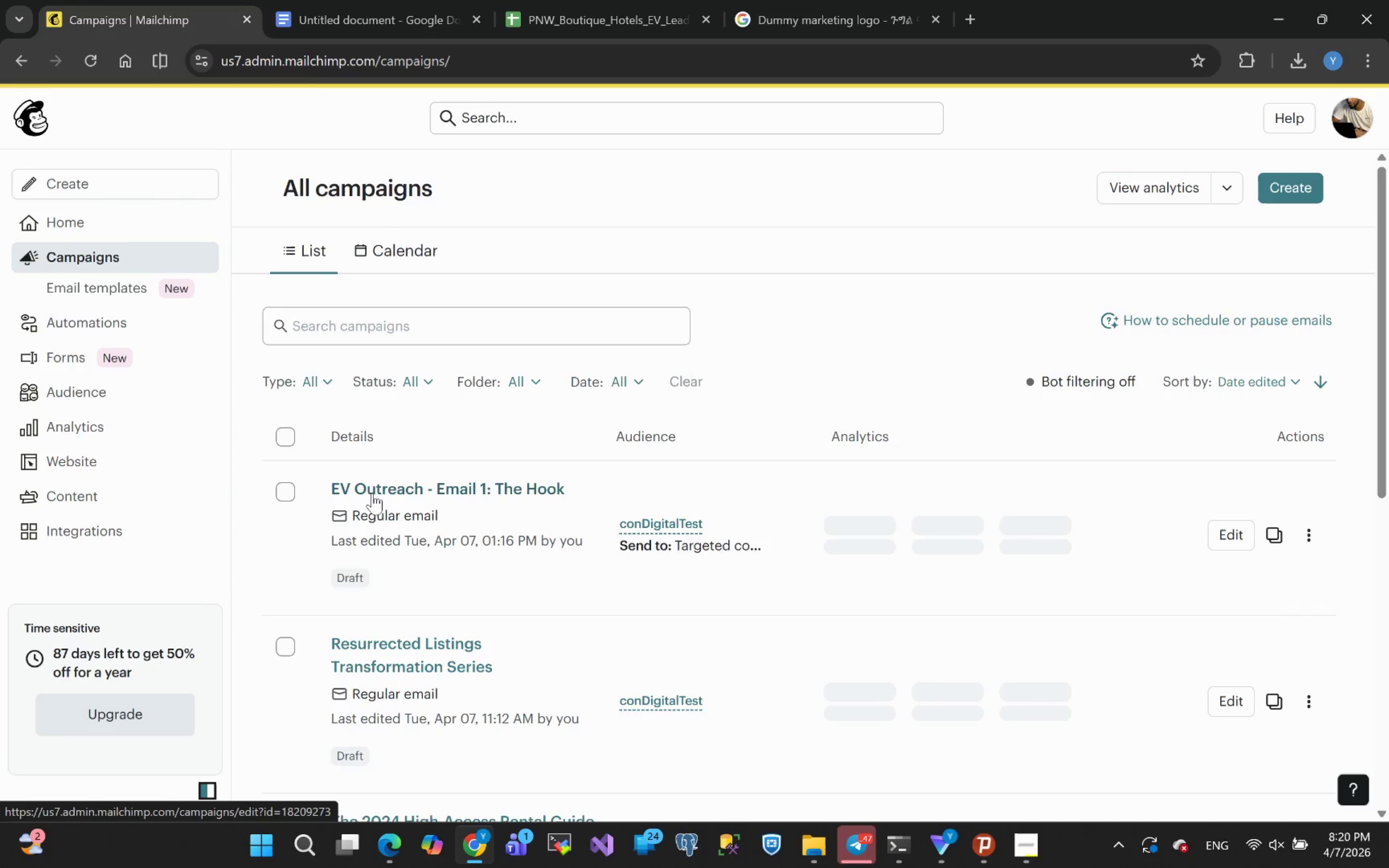 
scroll: coordinate [386, 519], scroll_direction: up, amount: 4.0
 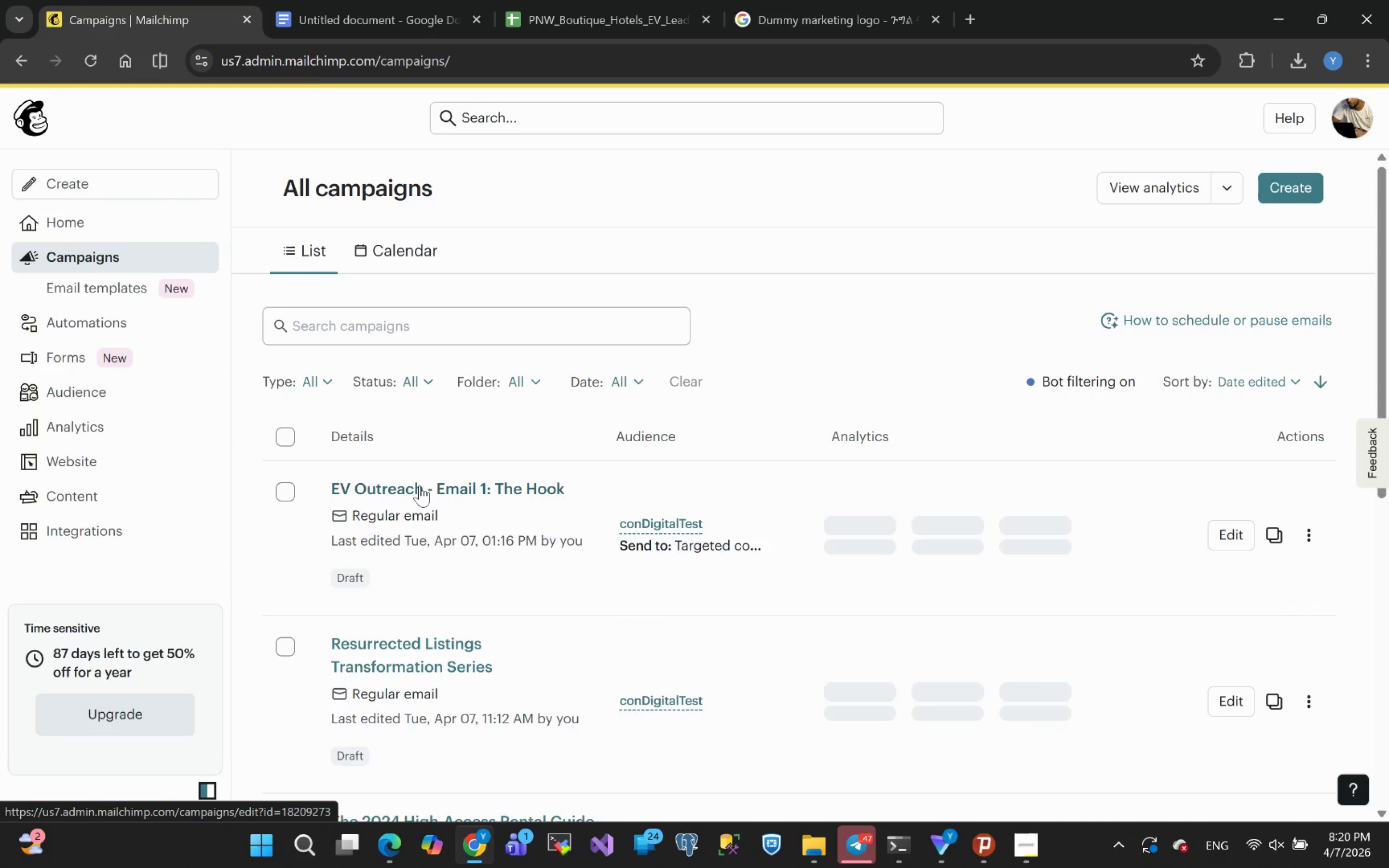 
wait(7.25)
 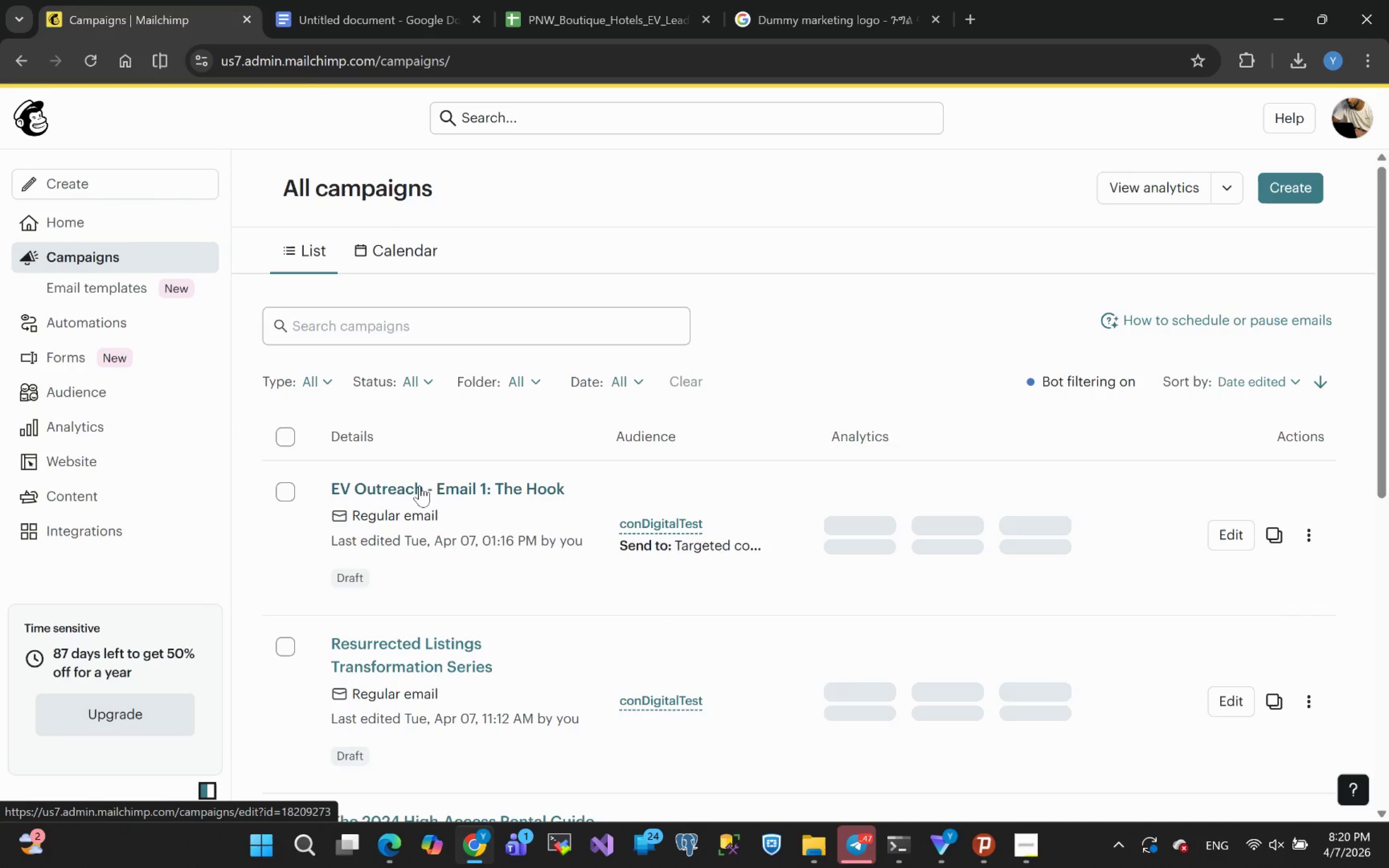 
left_click([416, 487])
 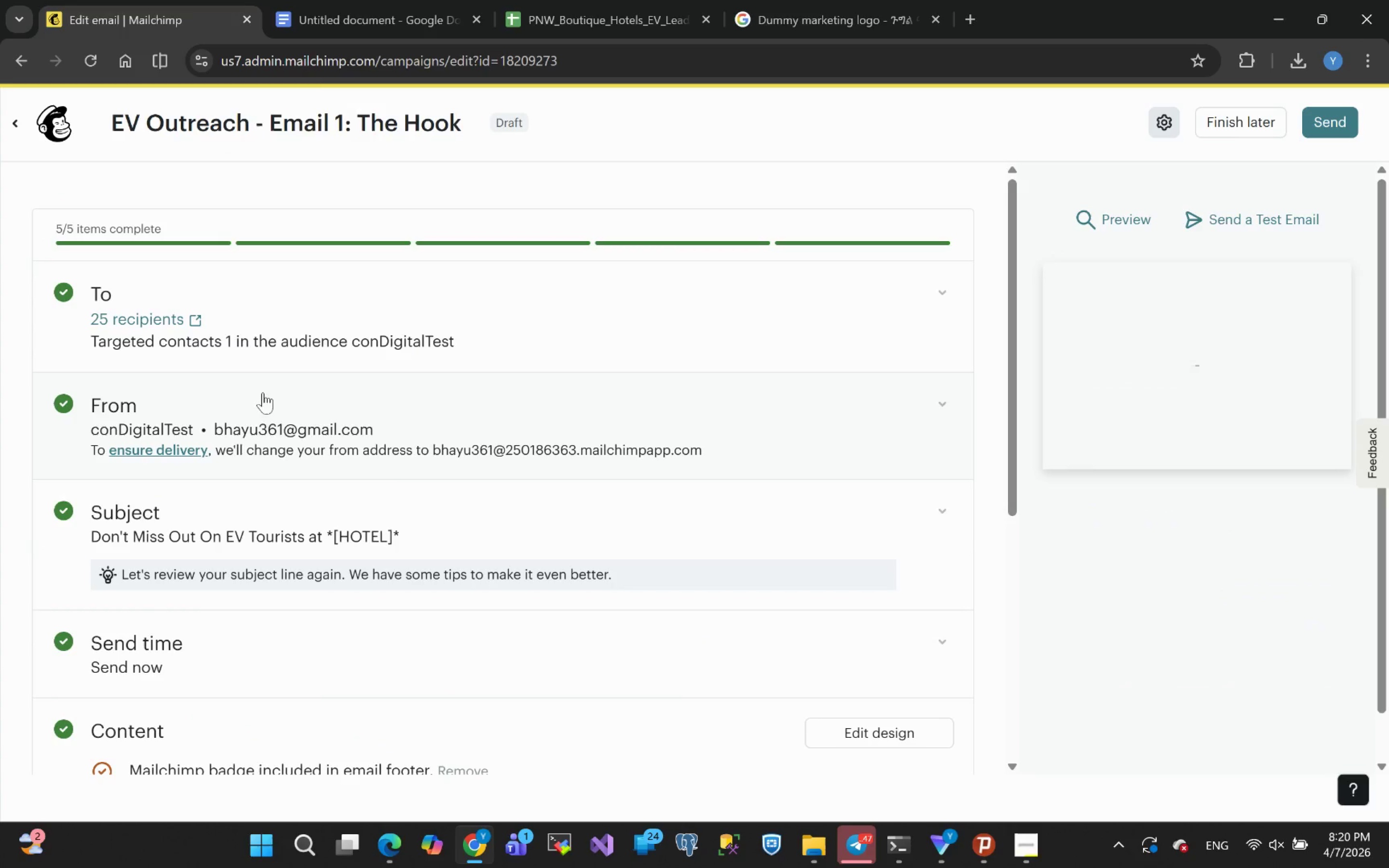 
wait(6.39)
 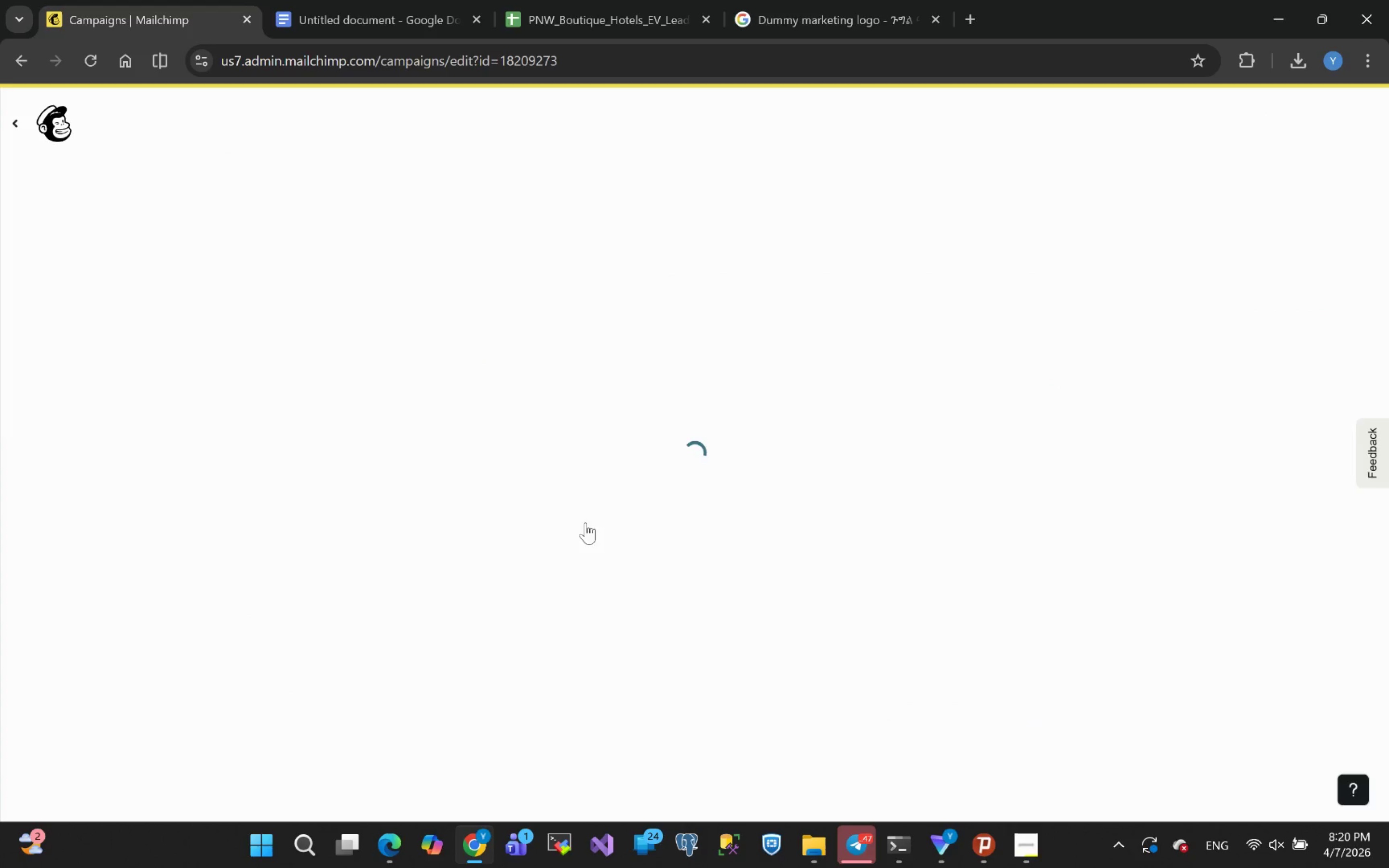 
left_click([136, 322])
 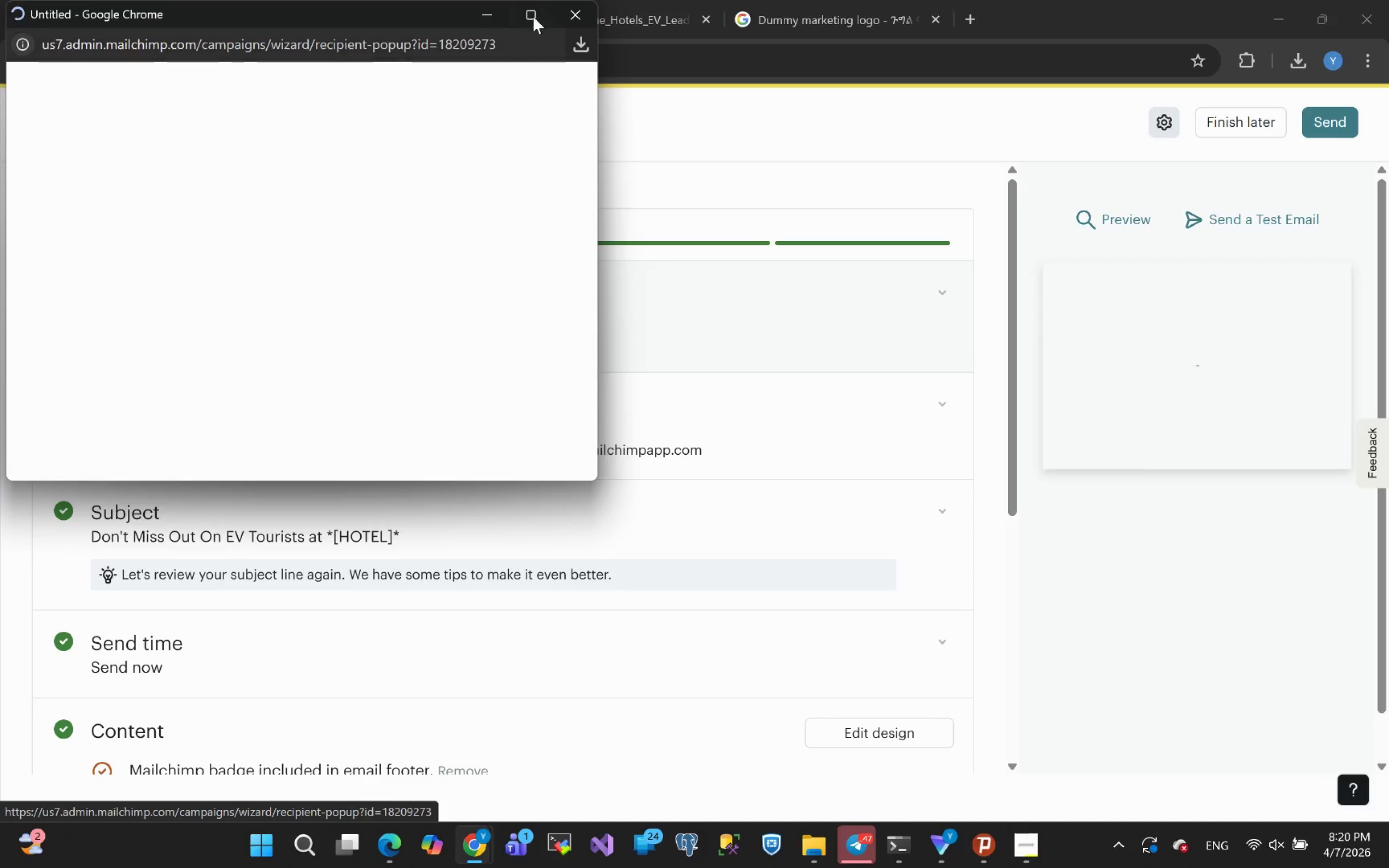 
left_click([570, 11])
 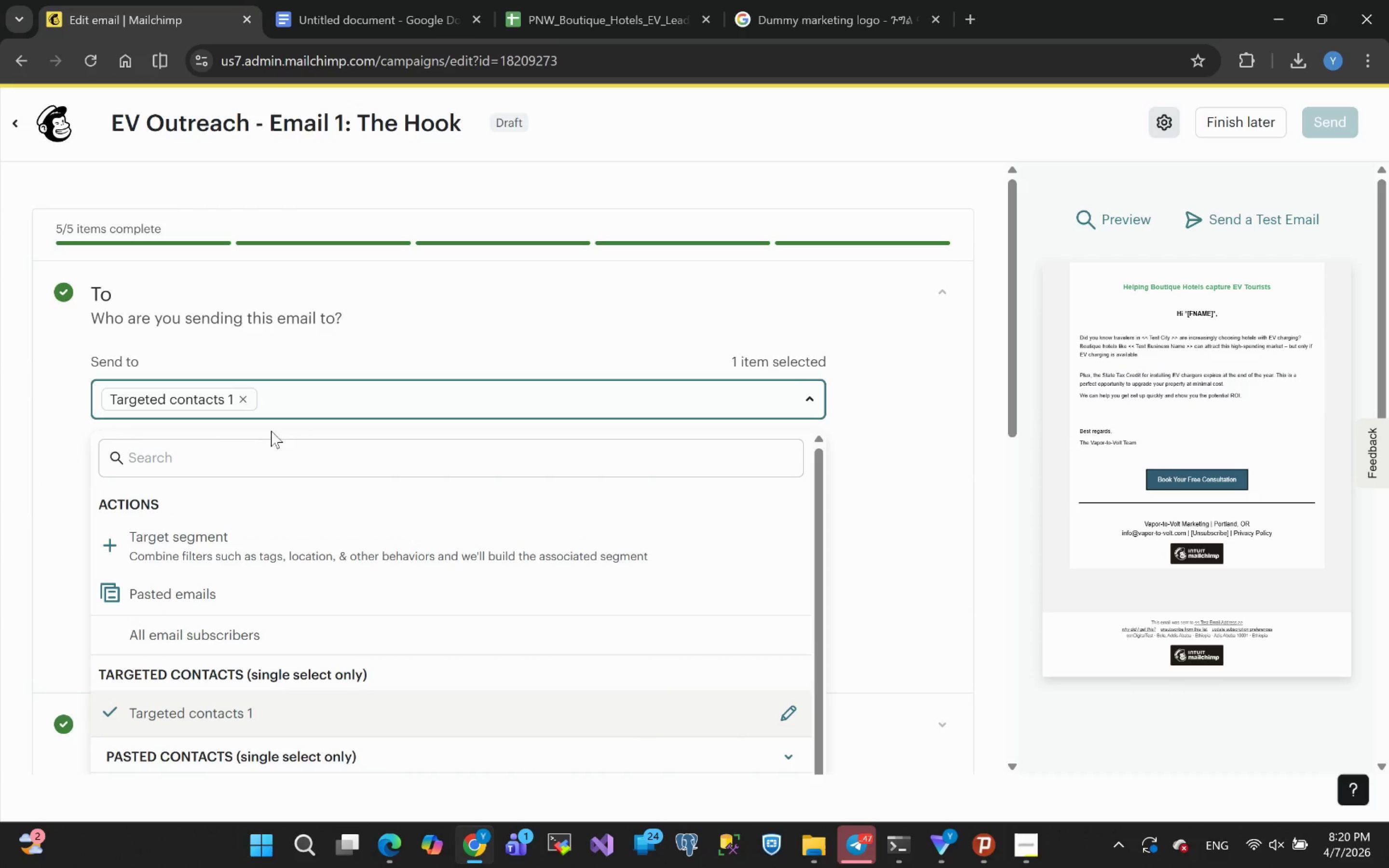 
wait(7.25)
 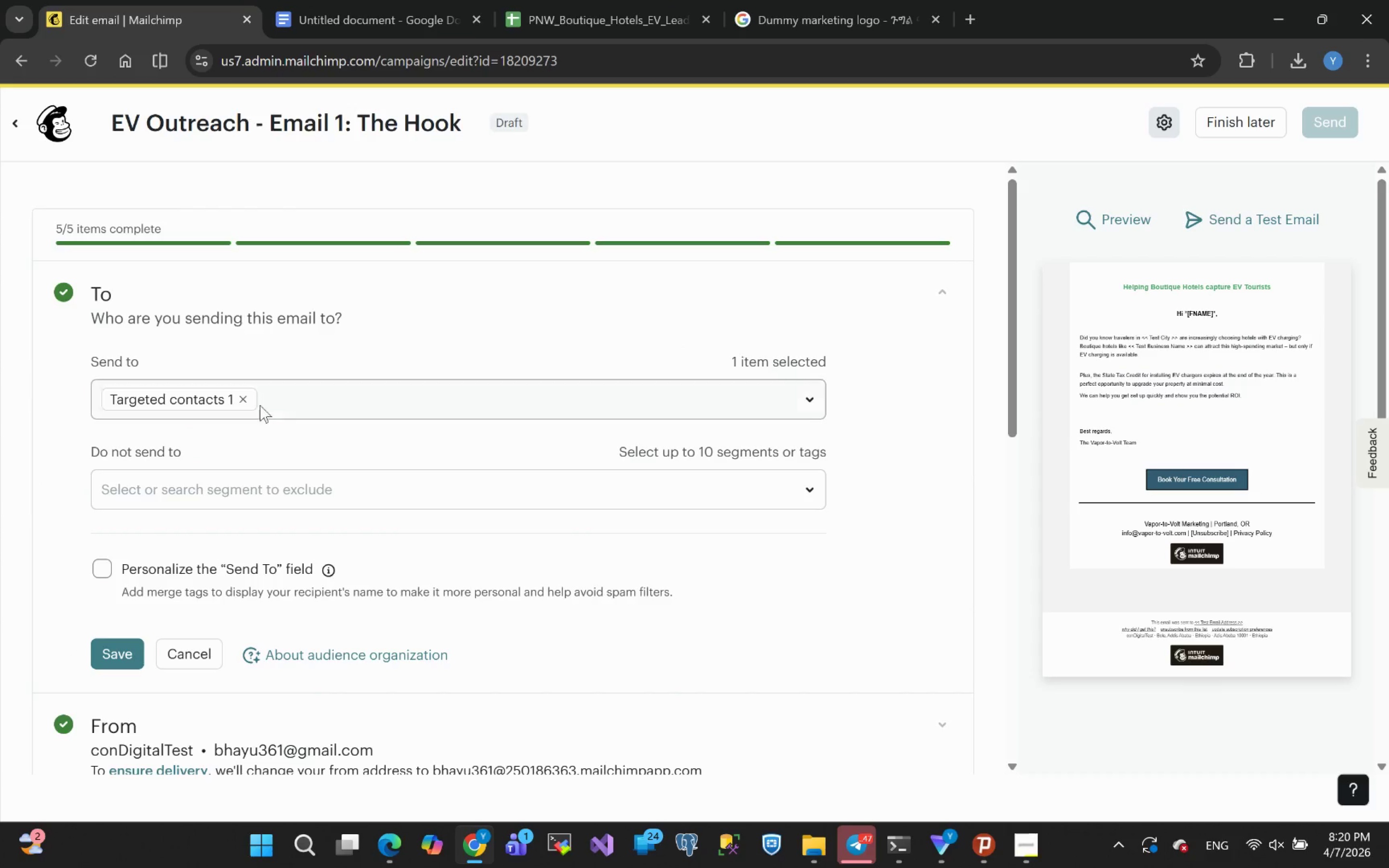 
scroll: coordinate [284, 605], scroll_direction: down, amount: 1.0
 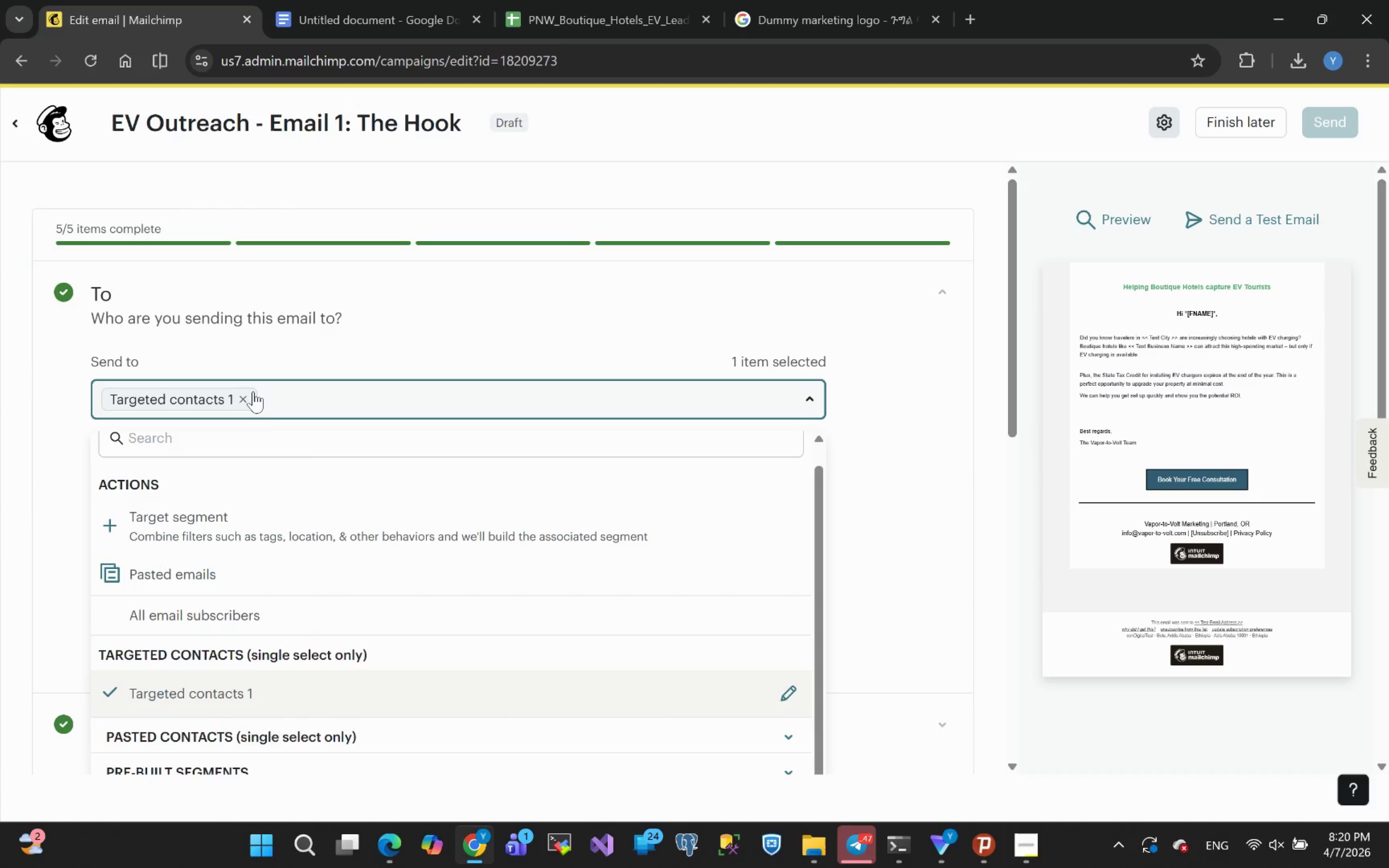 
left_click([244, 399])
 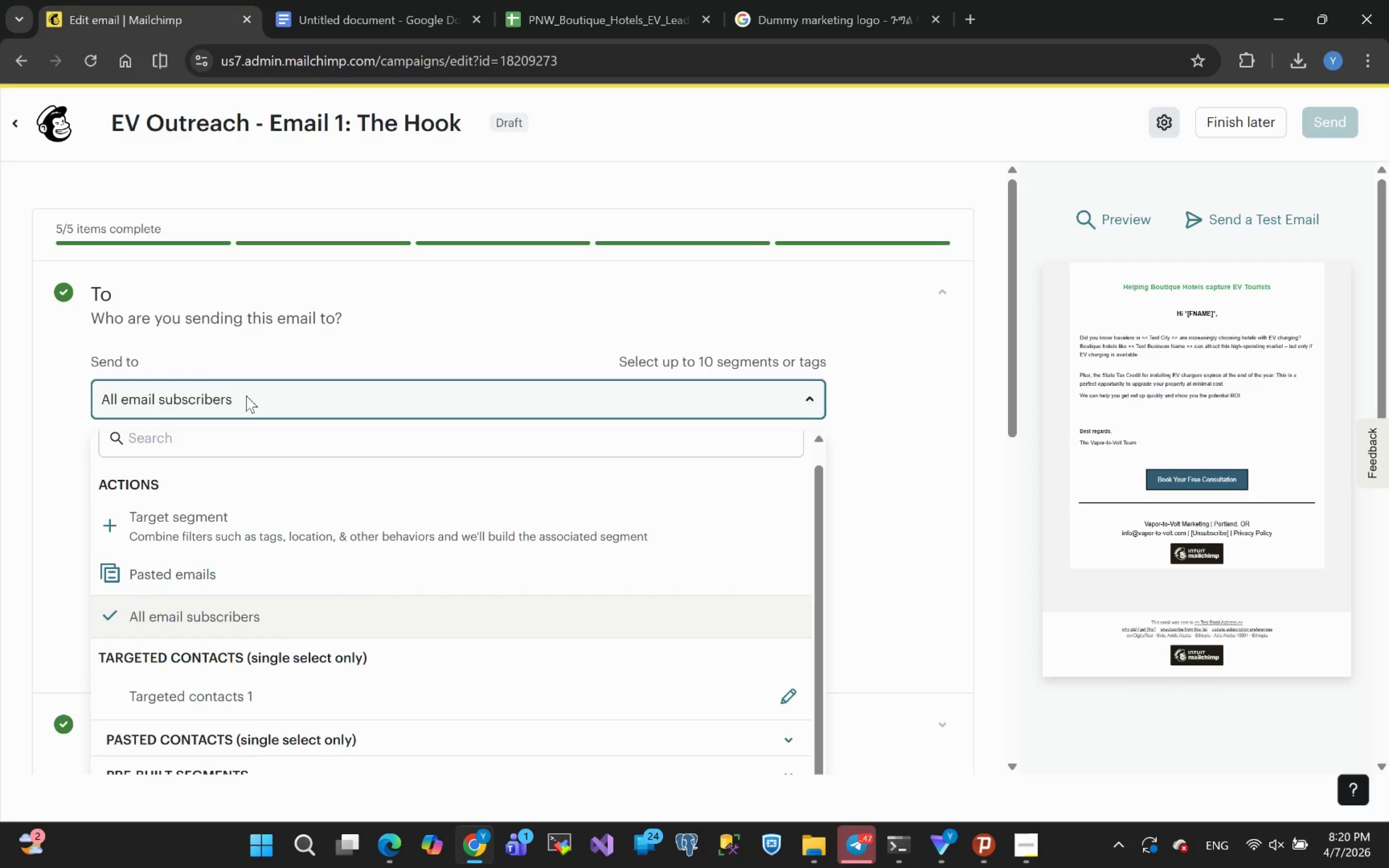 
left_click([236, 402])
 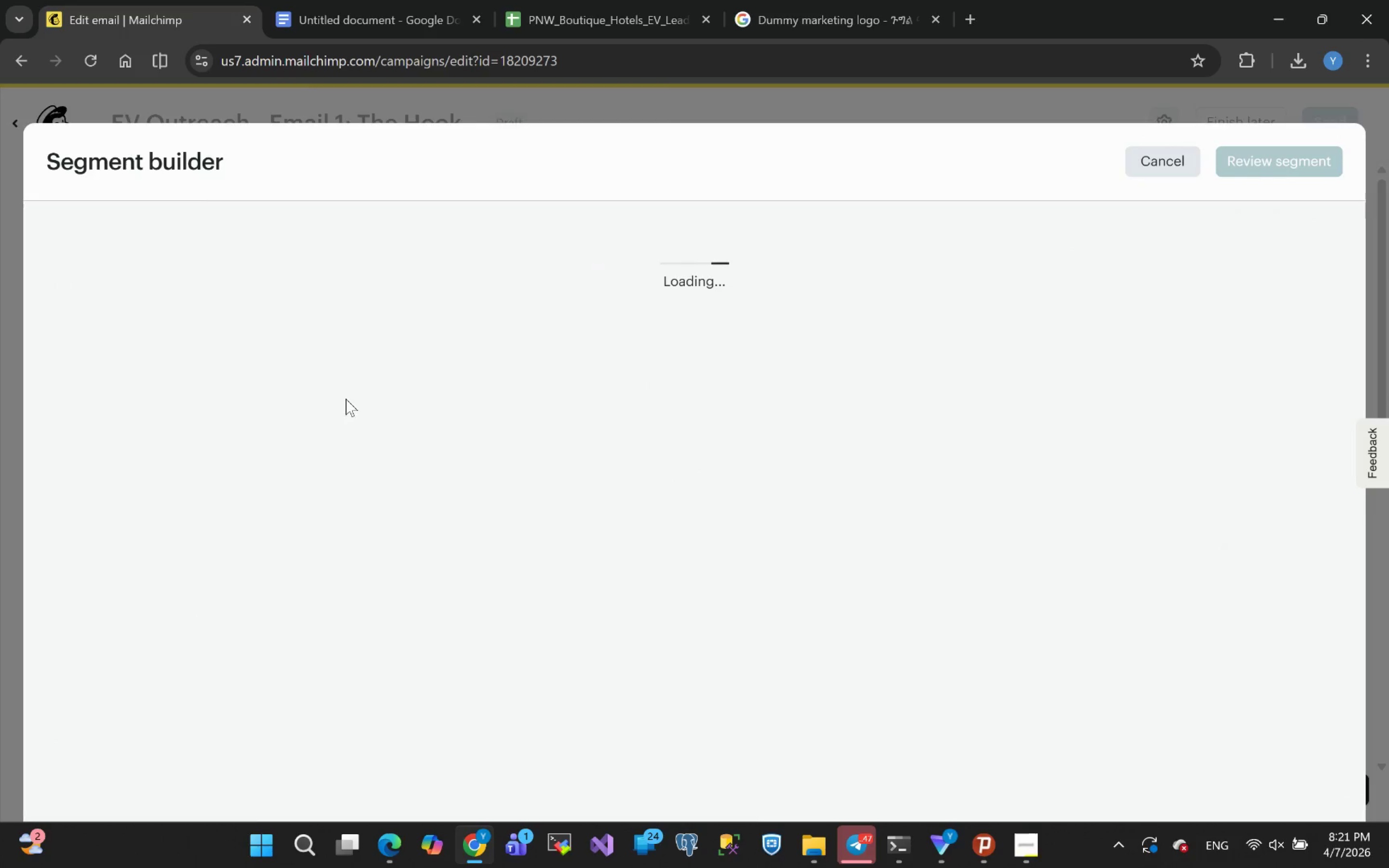 
wait(6.92)
 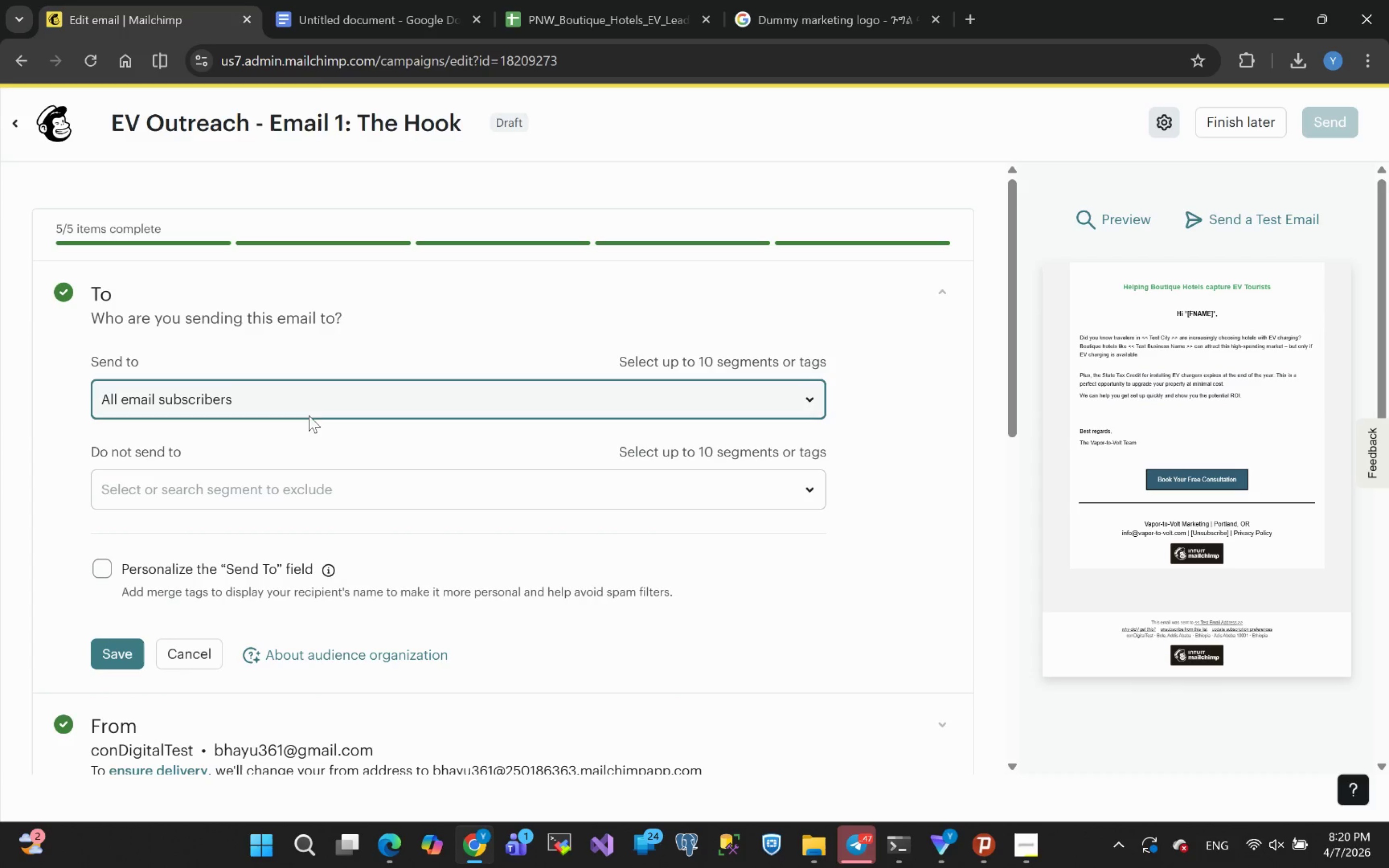 
scroll: coordinate [215, 466], scroll_direction: up, amount: 4.0
 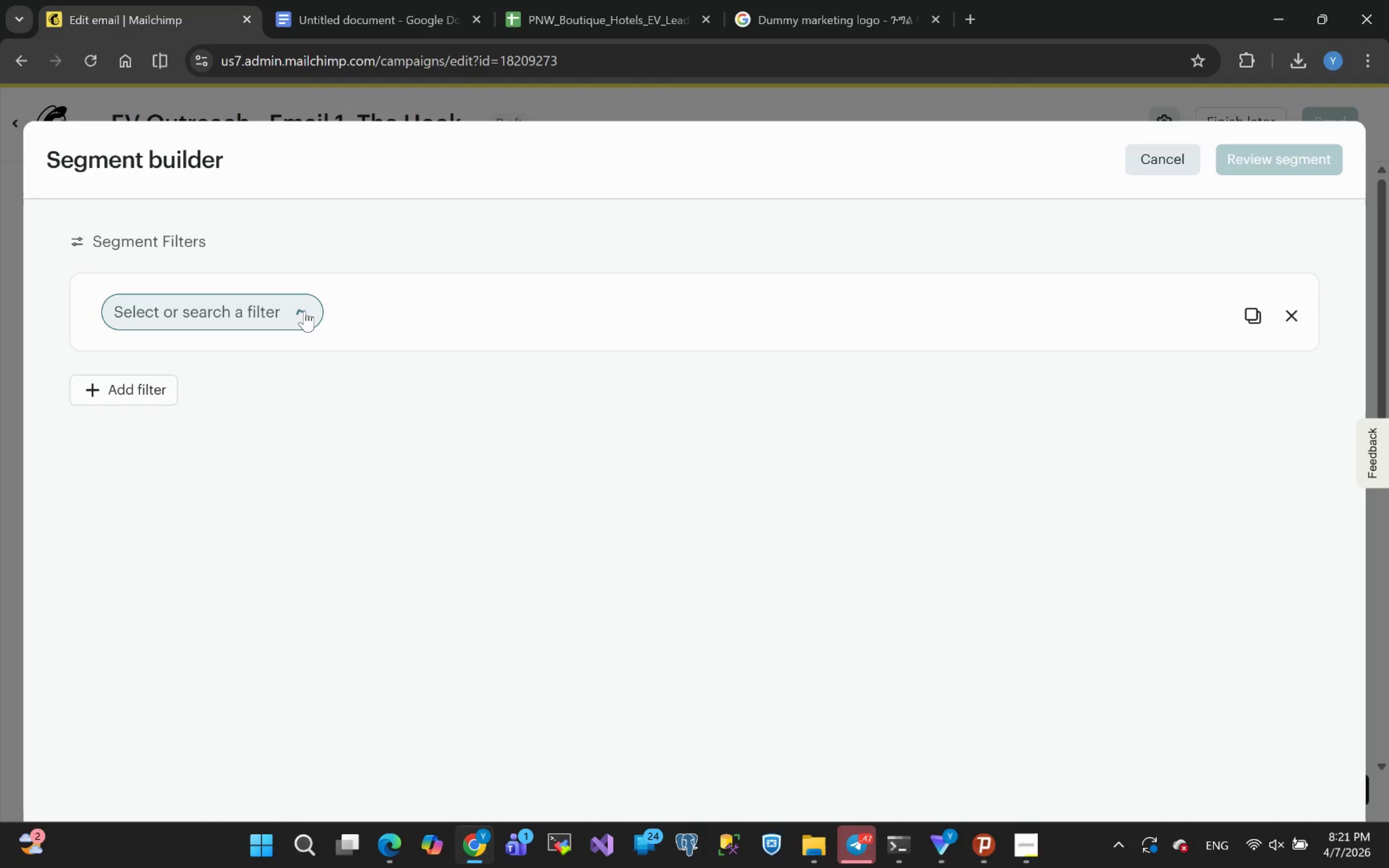 
double_click([304, 311])
 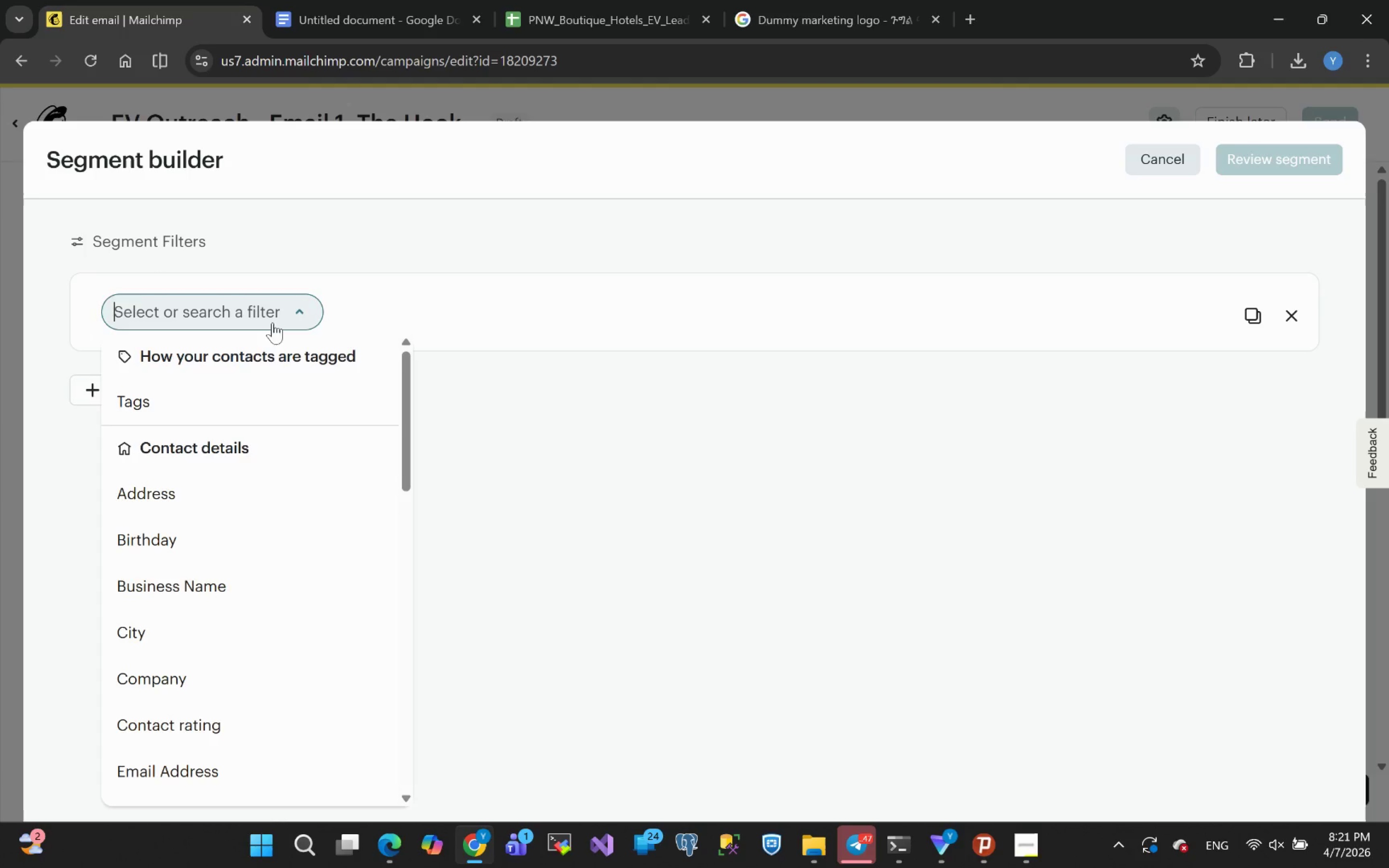 
mouse_move([201, 407])
 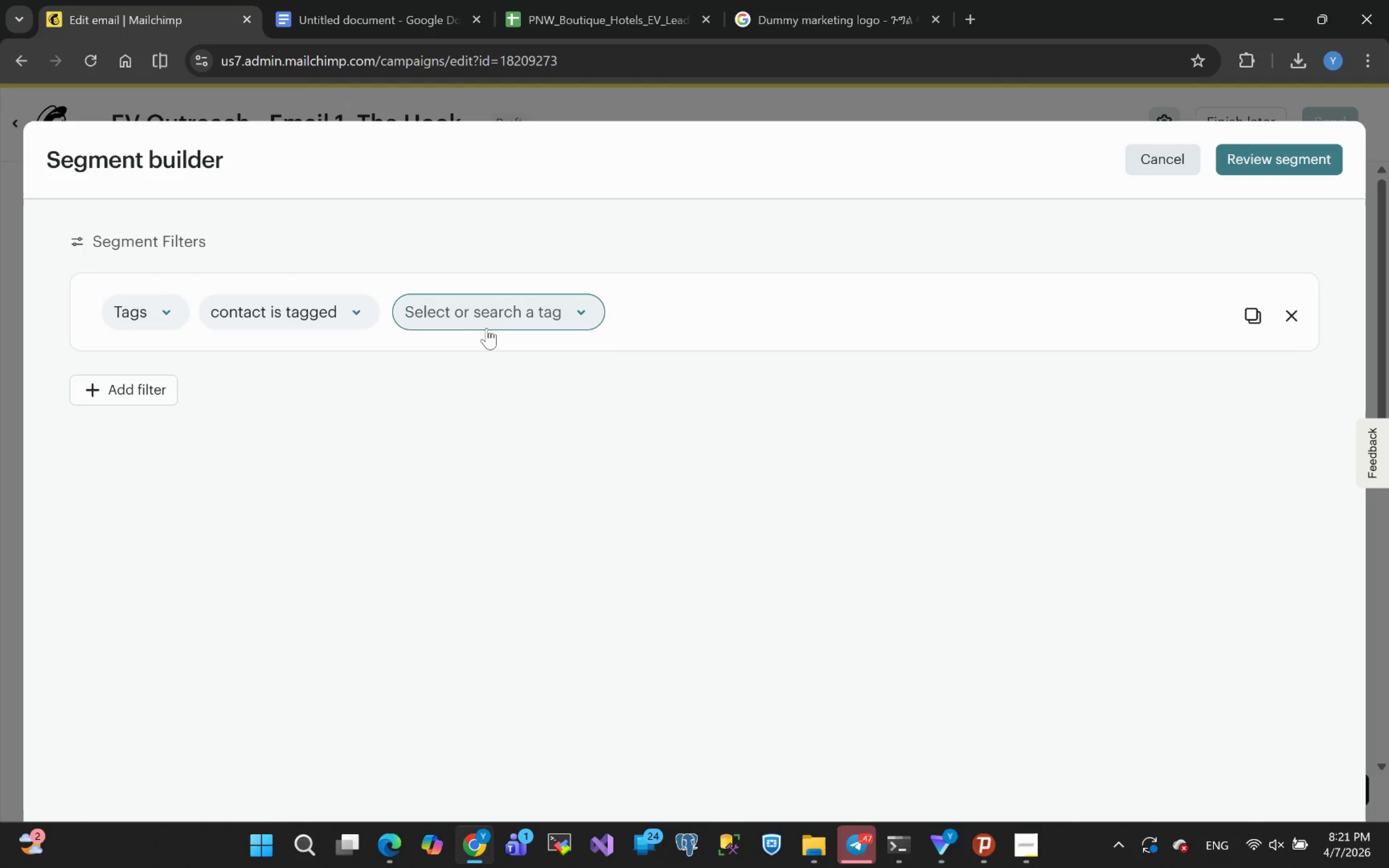 
left_click([496, 316])
 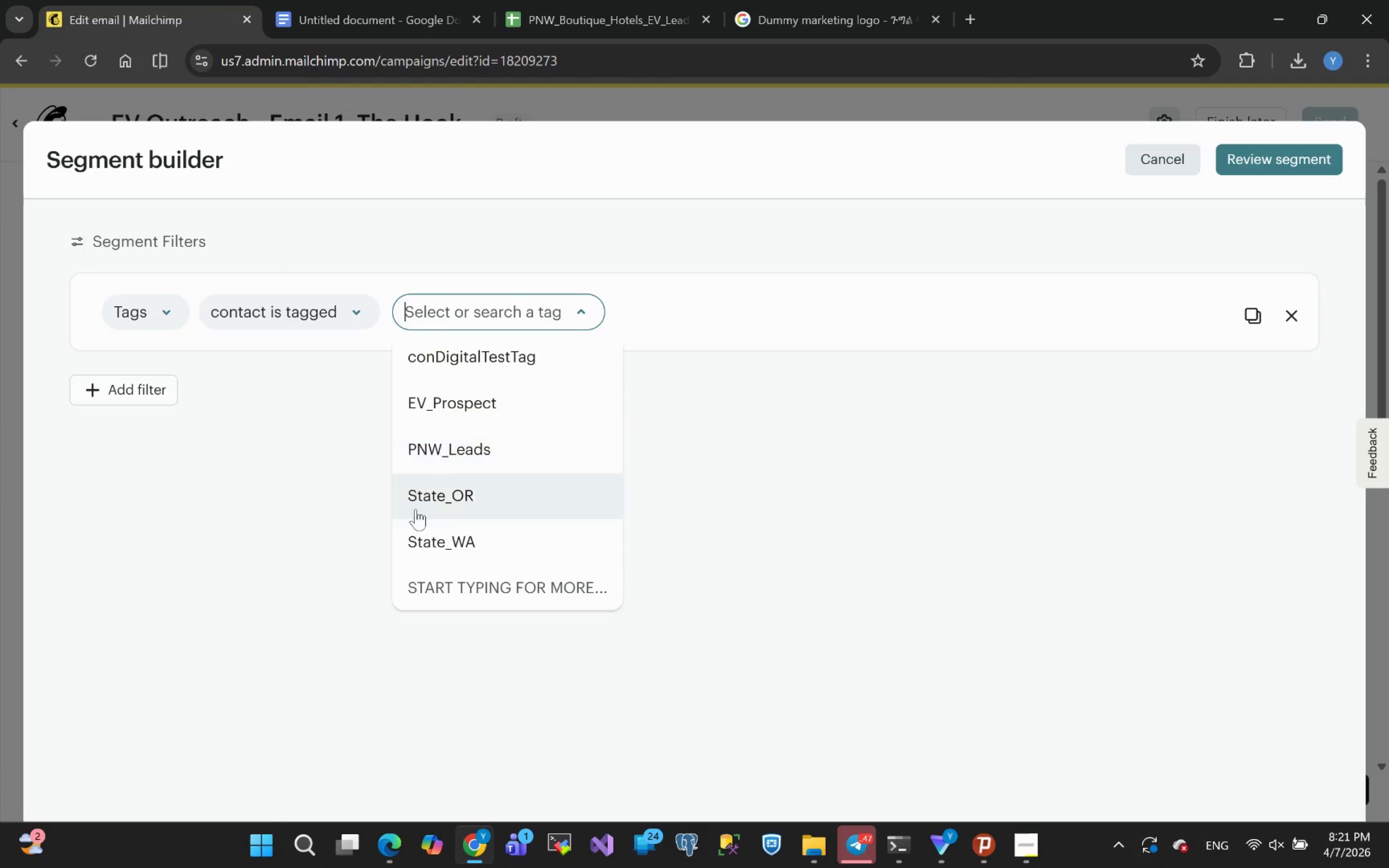 
scroll: coordinate [463, 589], scroll_direction: none, amount: 0.0
 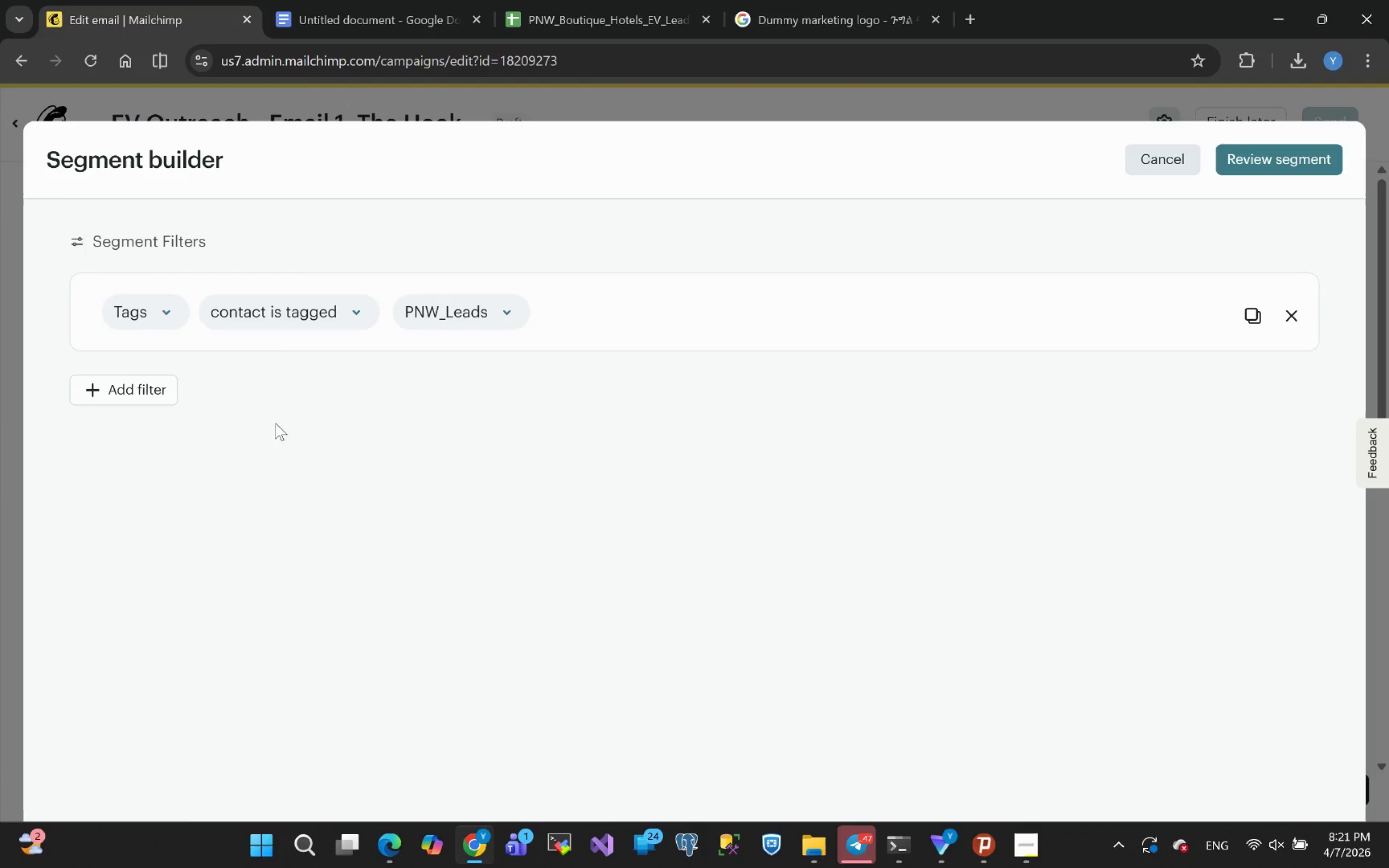 
wait(10.34)
 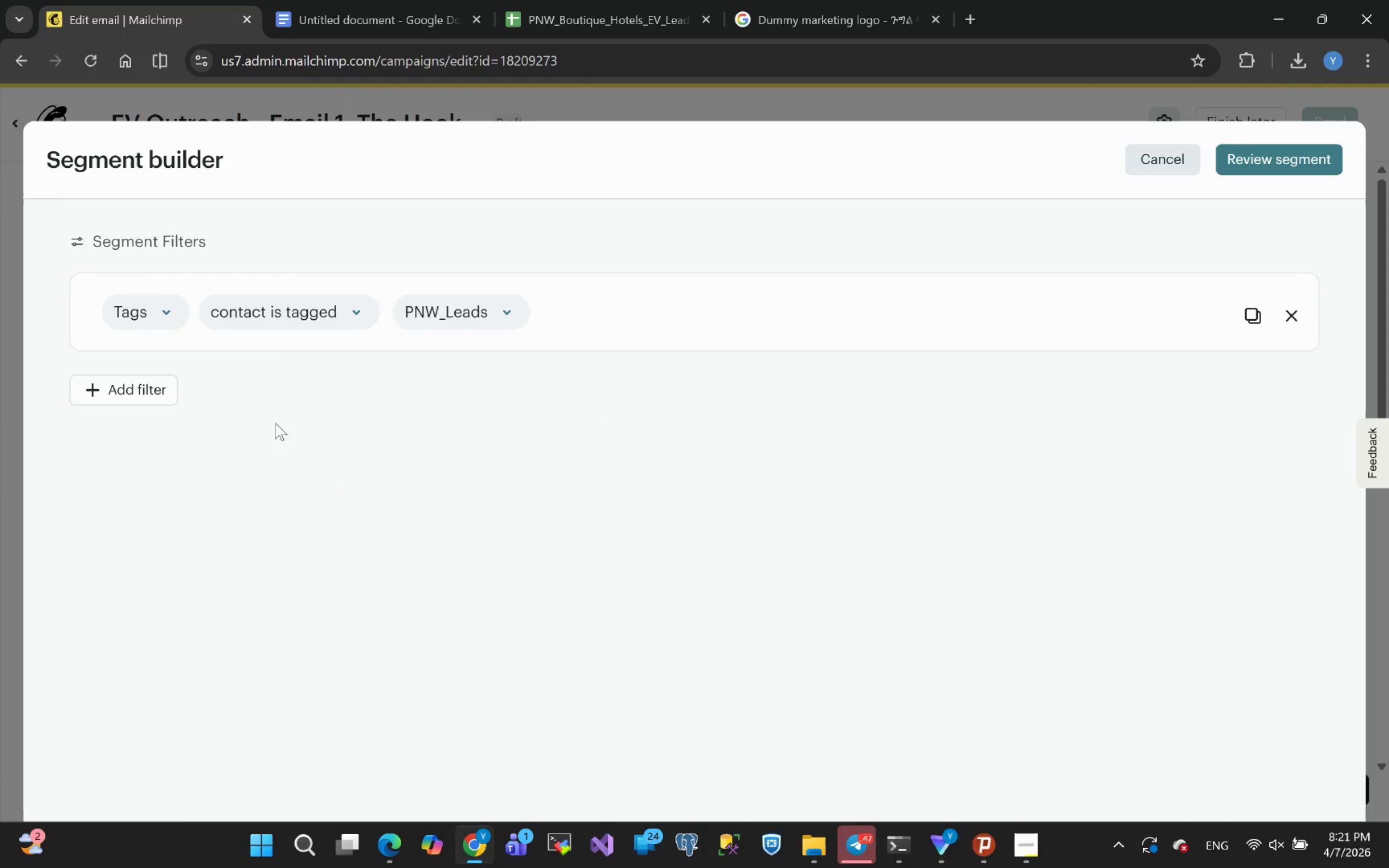 
left_click([1258, 164])
 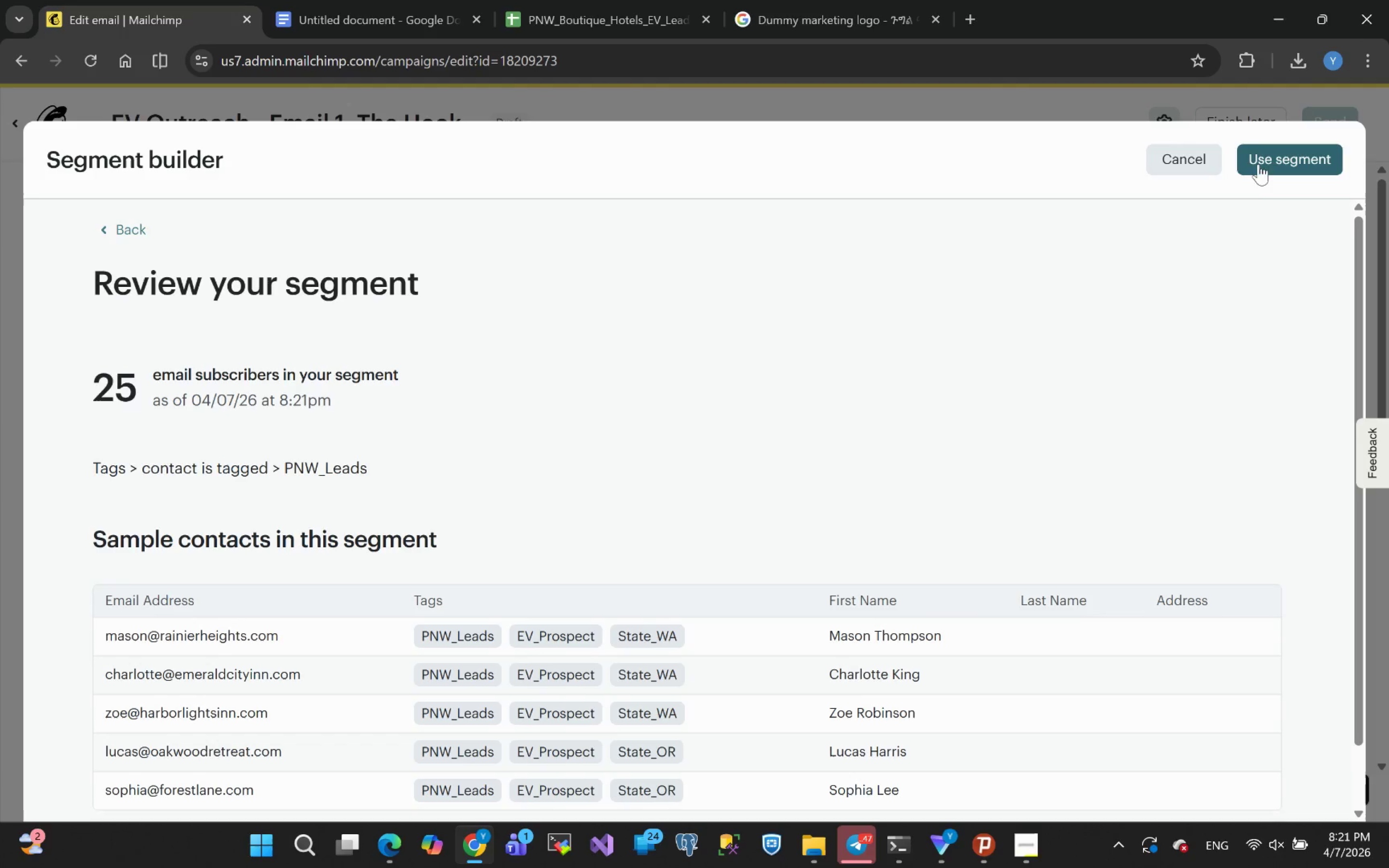 
wait(5.61)
 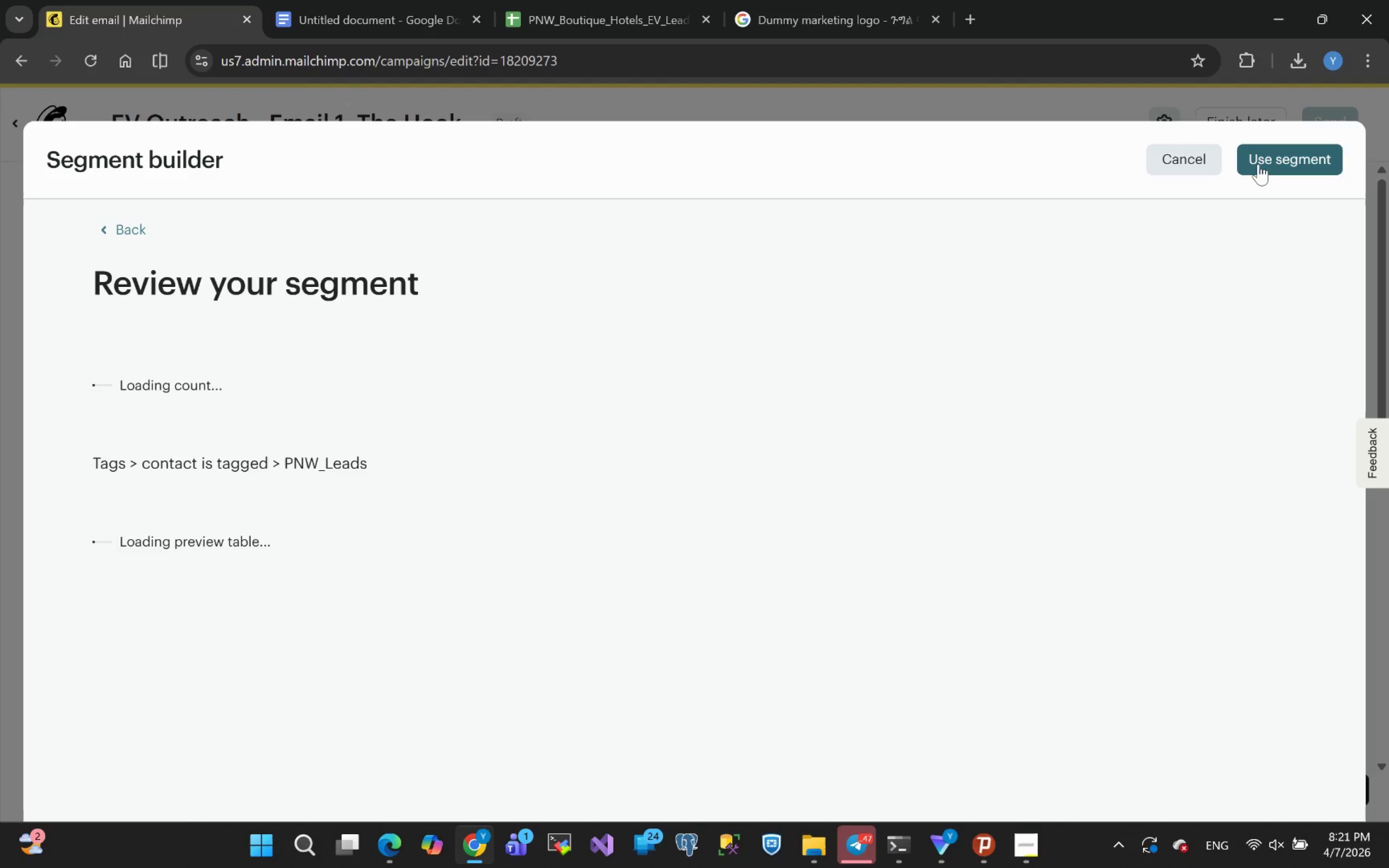 
scroll: coordinate [284, 564], scroll_direction: down, amount: 14.0
 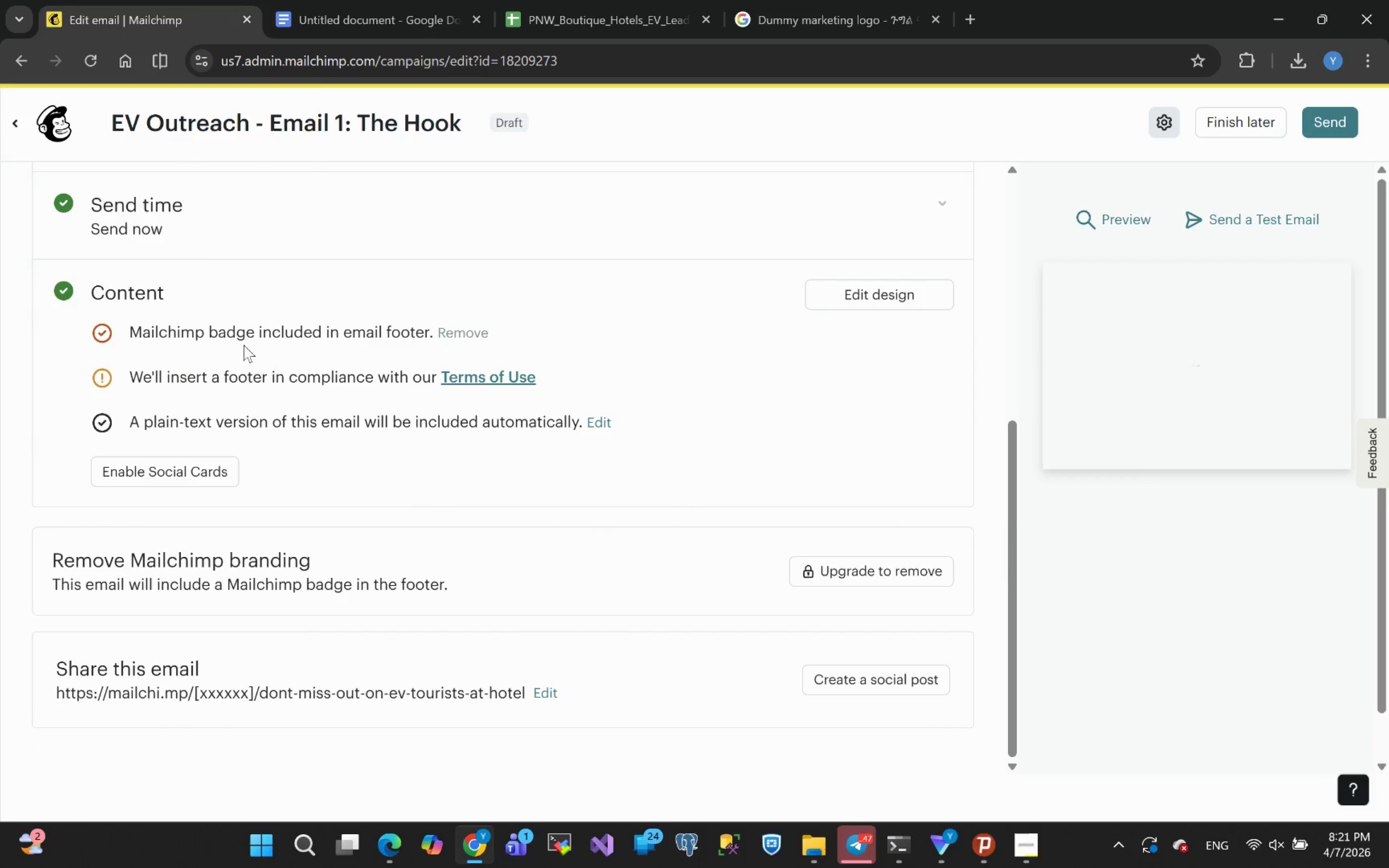 
wait(6.6)
 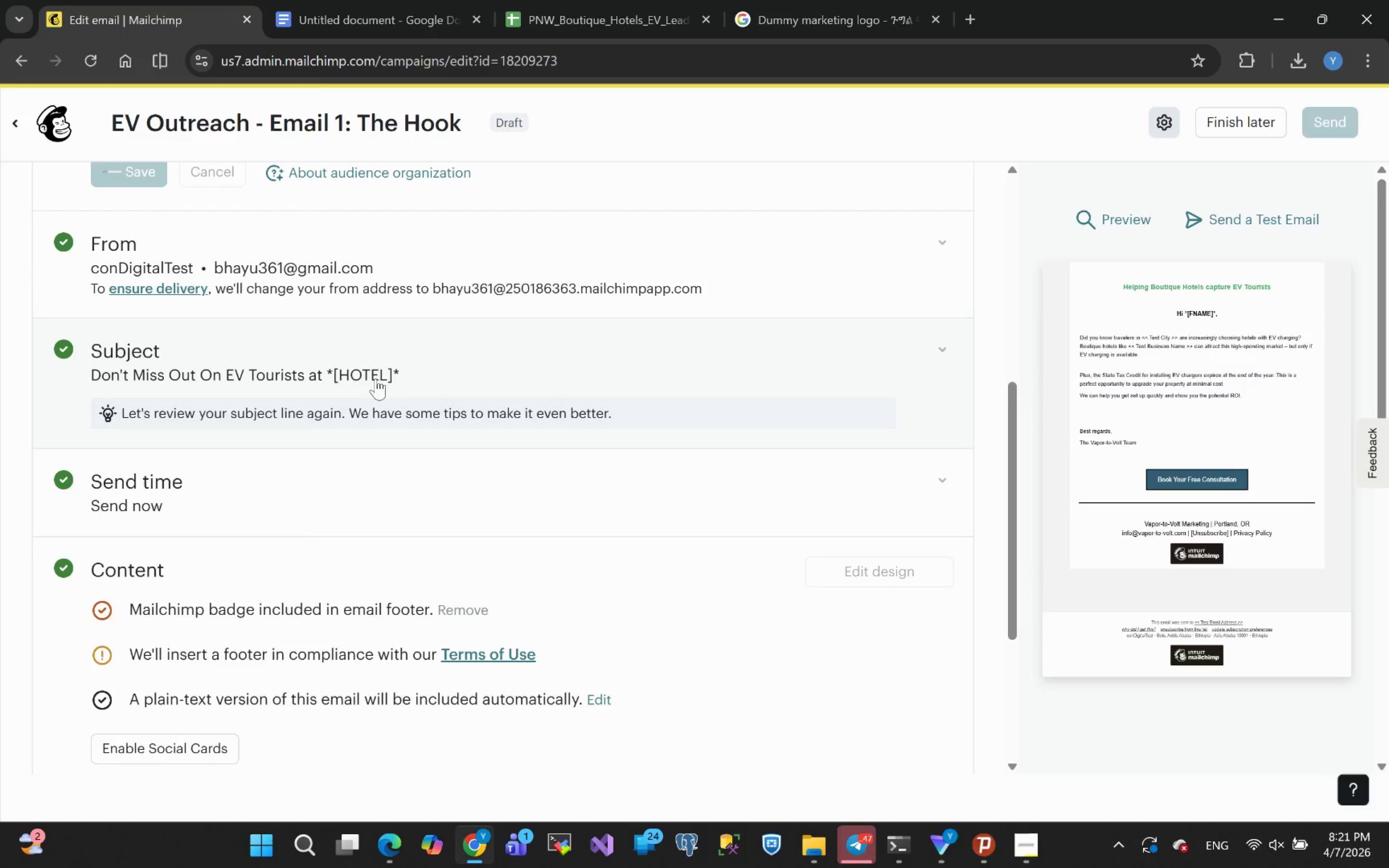 
scroll: coordinate [307, 675], scroll_direction: down, amount: 1.0
 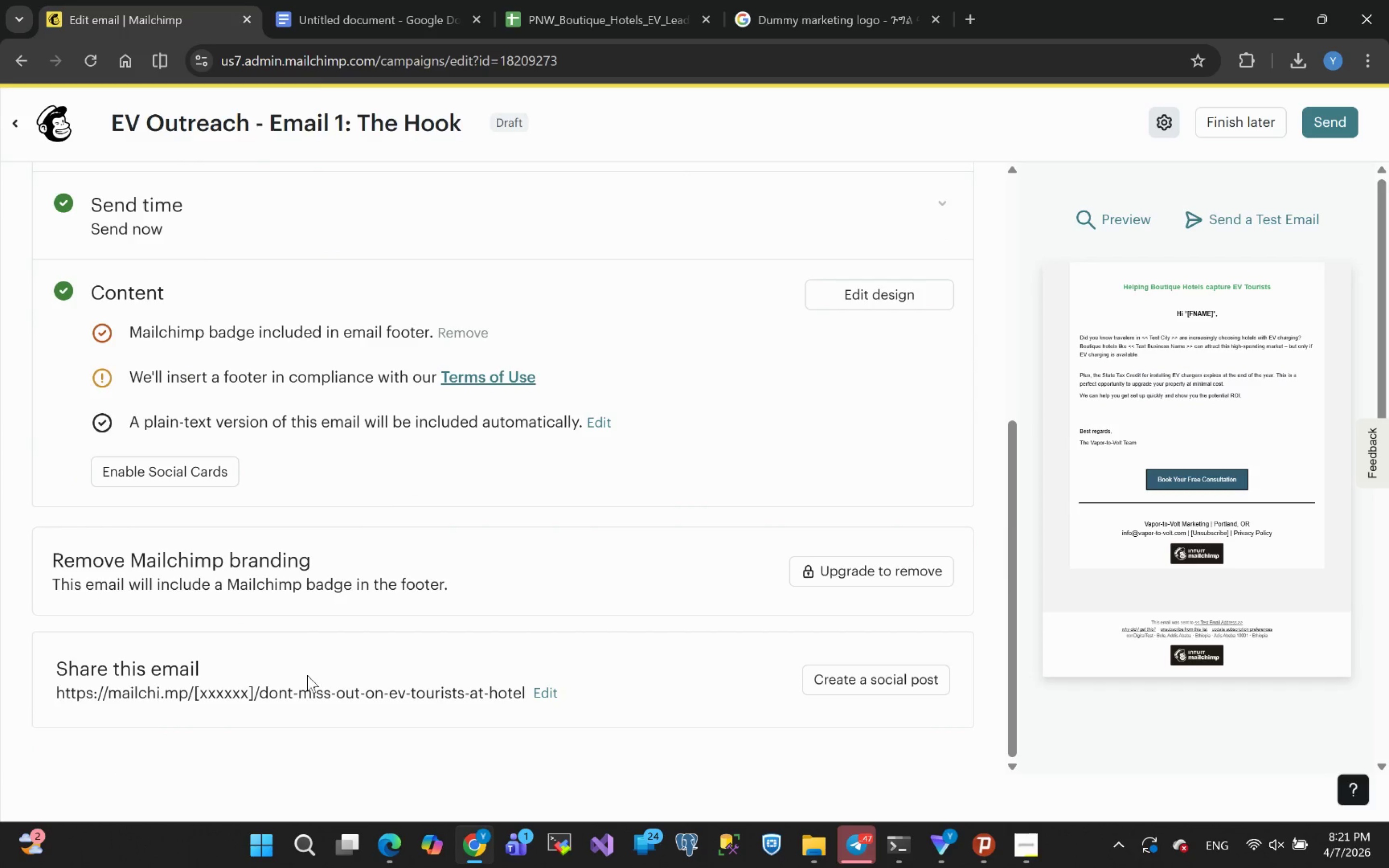 
scroll: coordinate [416, 626], scroll_direction: none, amount: 0.0
 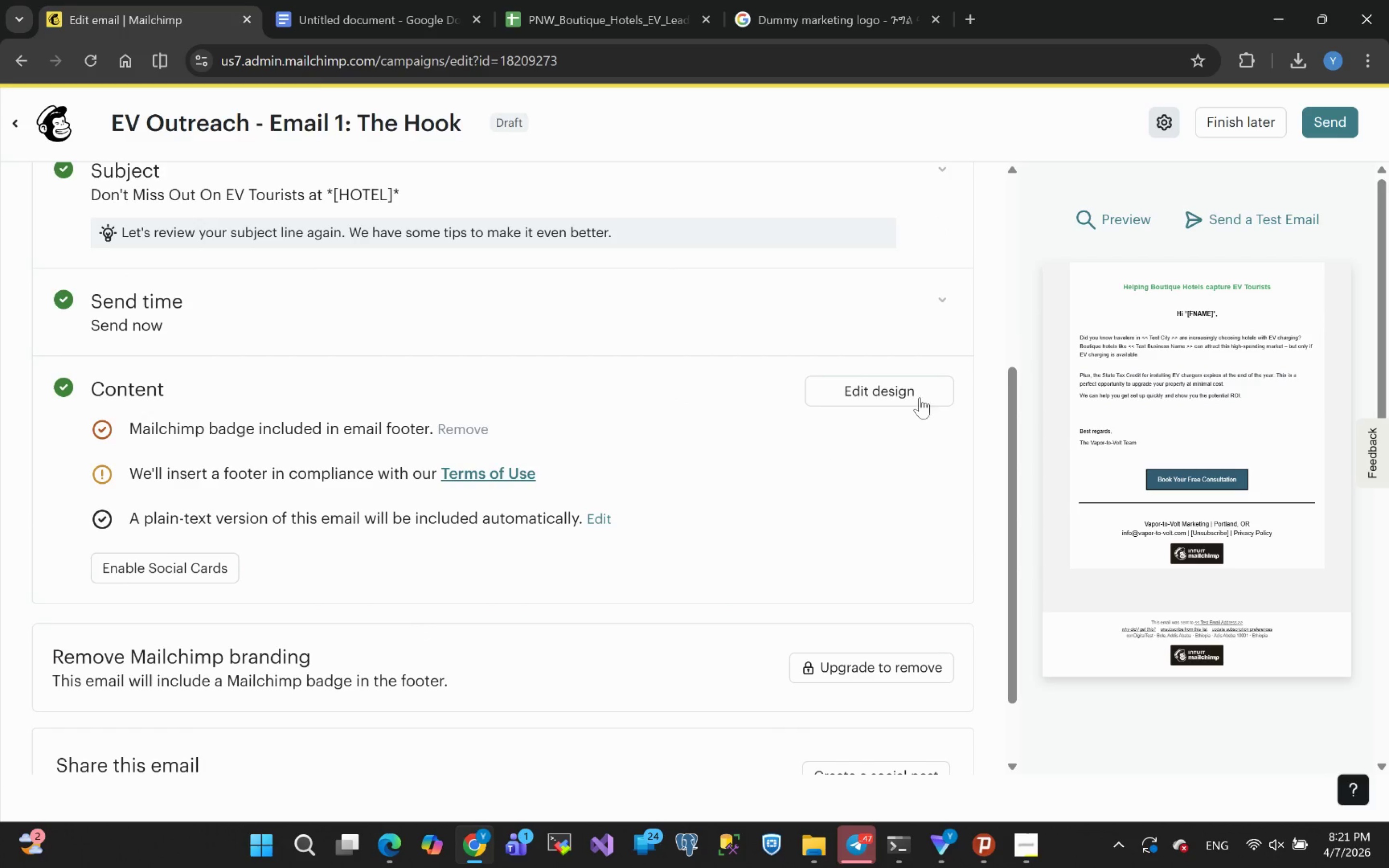 
left_click([904, 388])
 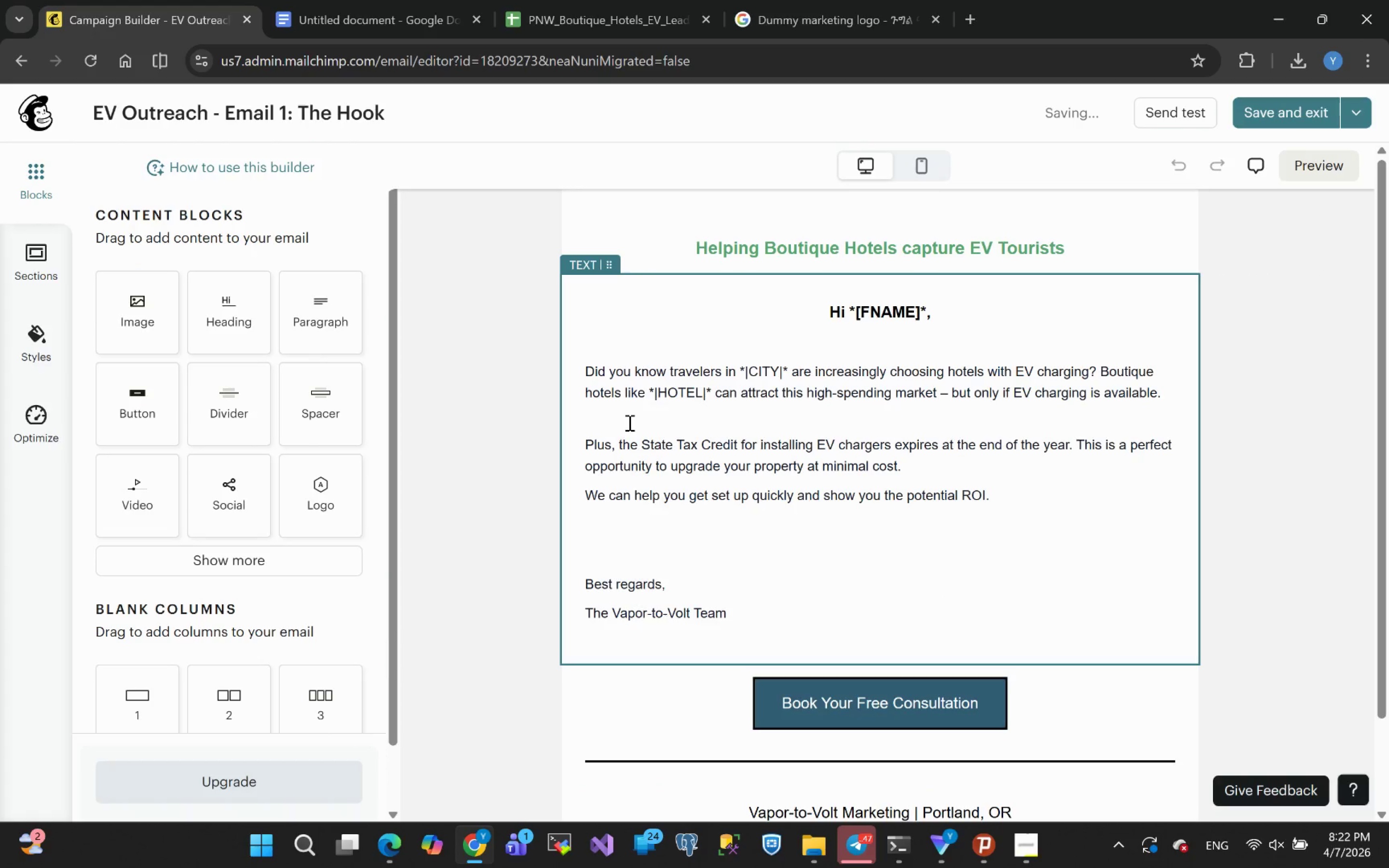 
wait(9.61)
 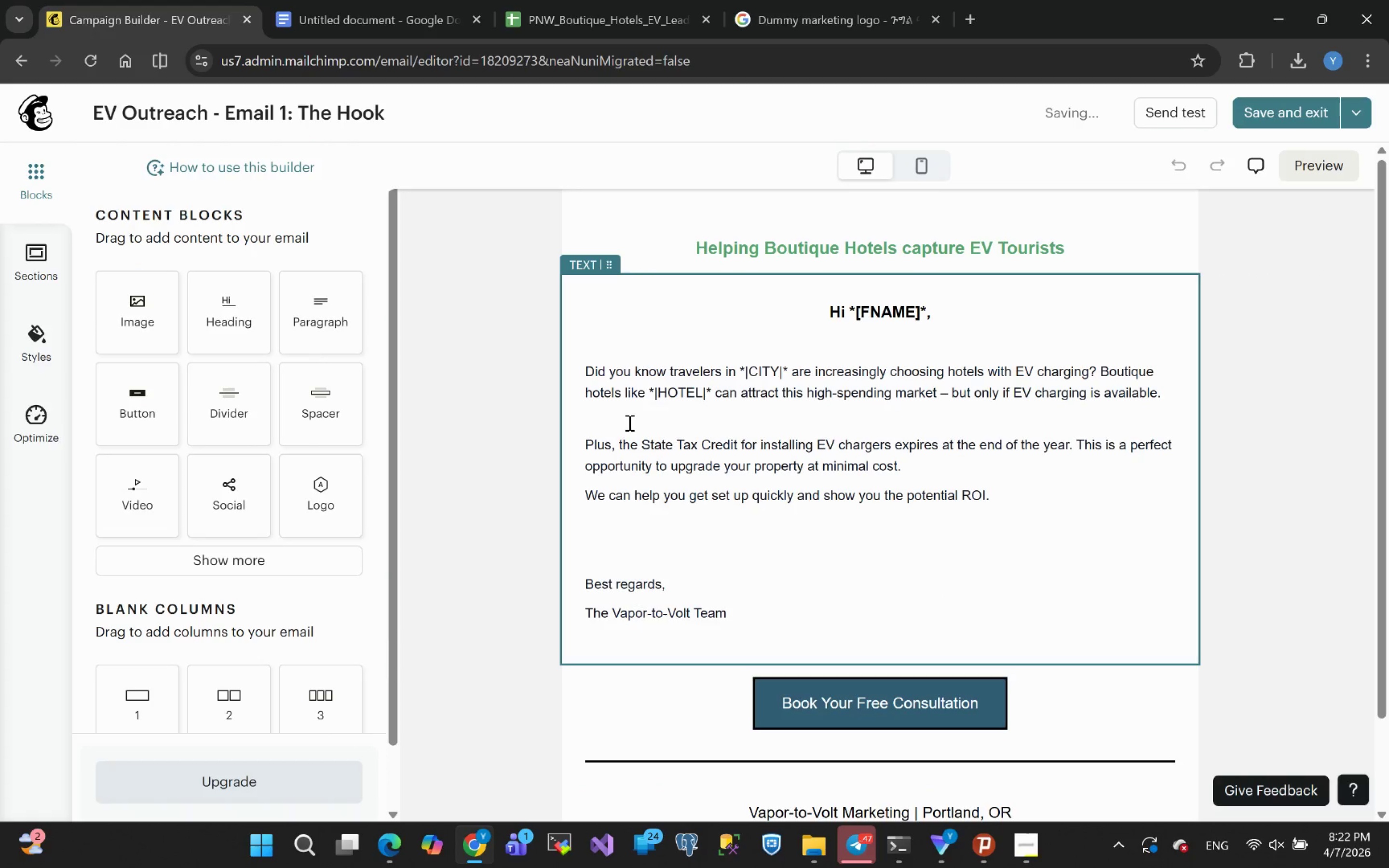 
left_click([1332, 163])
 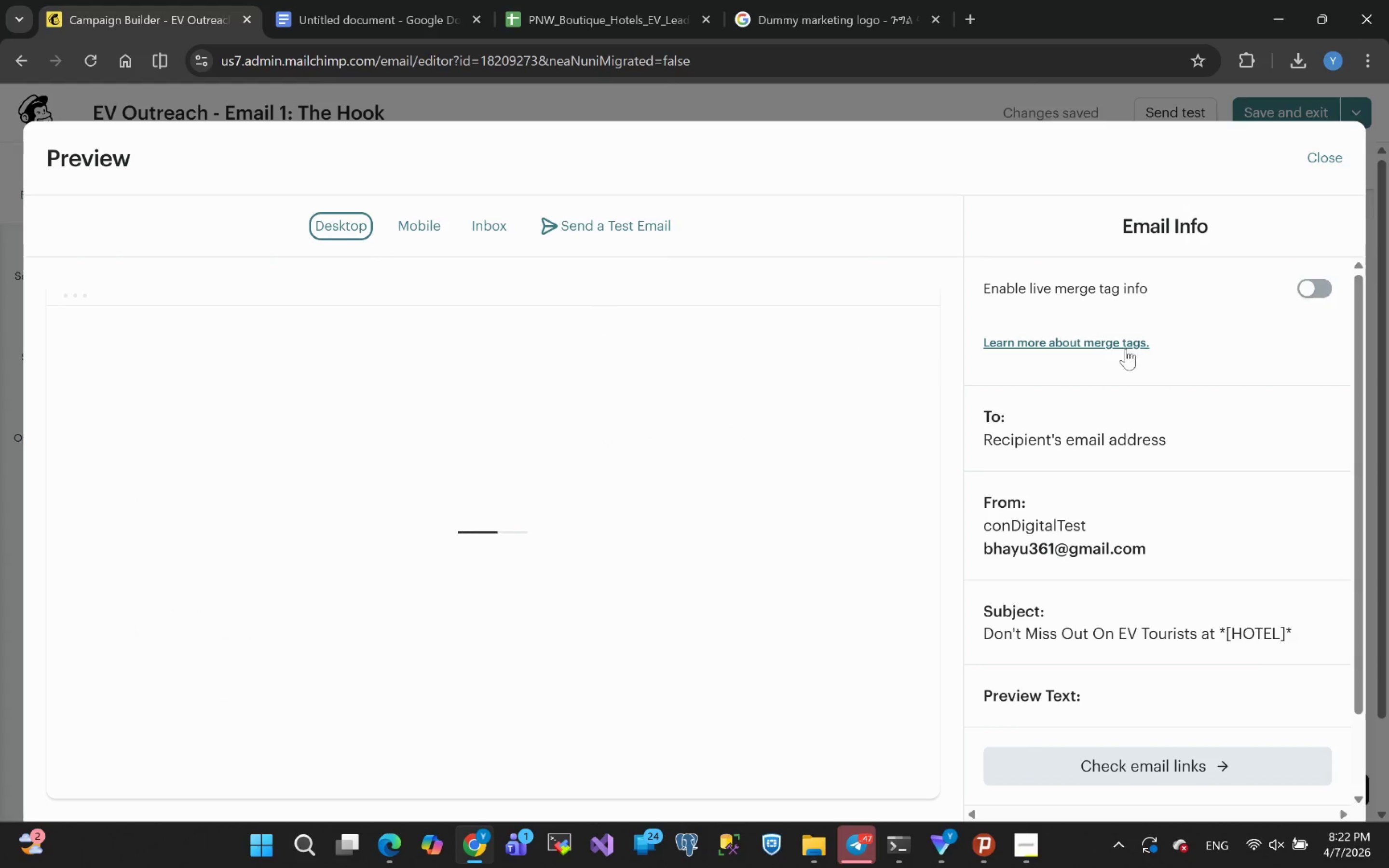 
left_click([1317, 295])
 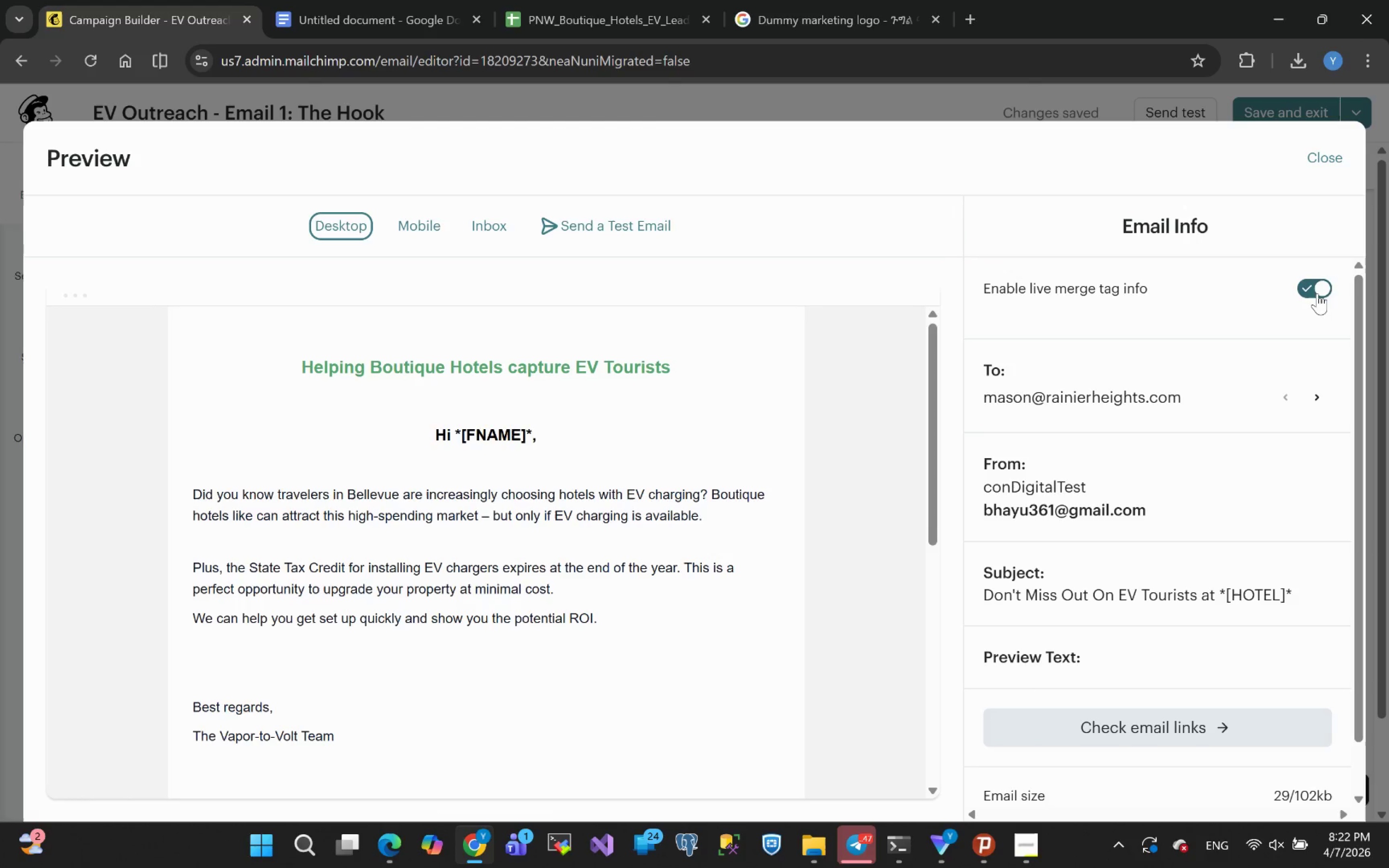 
wait(13.28)
 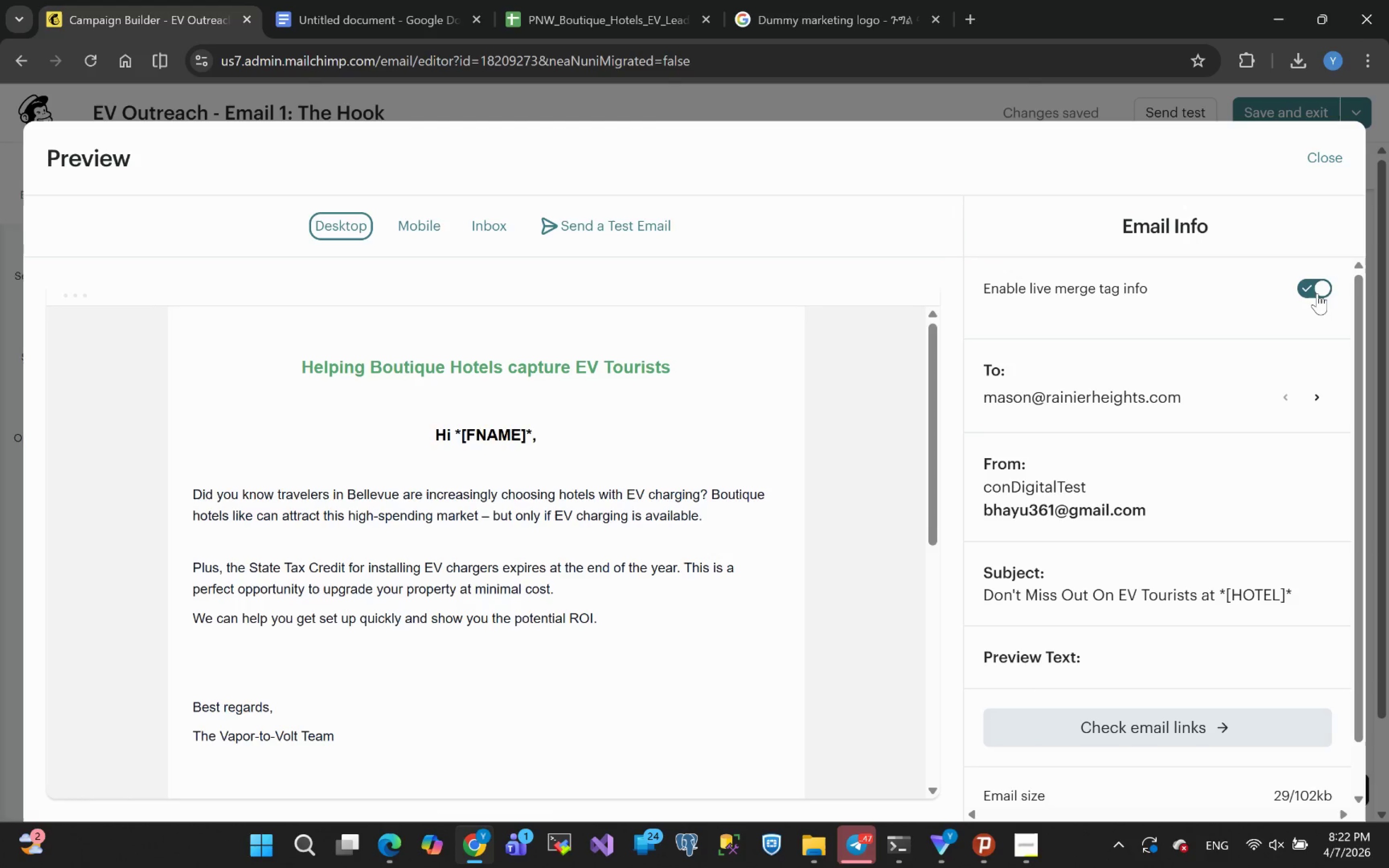 
scroll: coordinate [671, 571], scroll_direction: none, amount: 0.0
 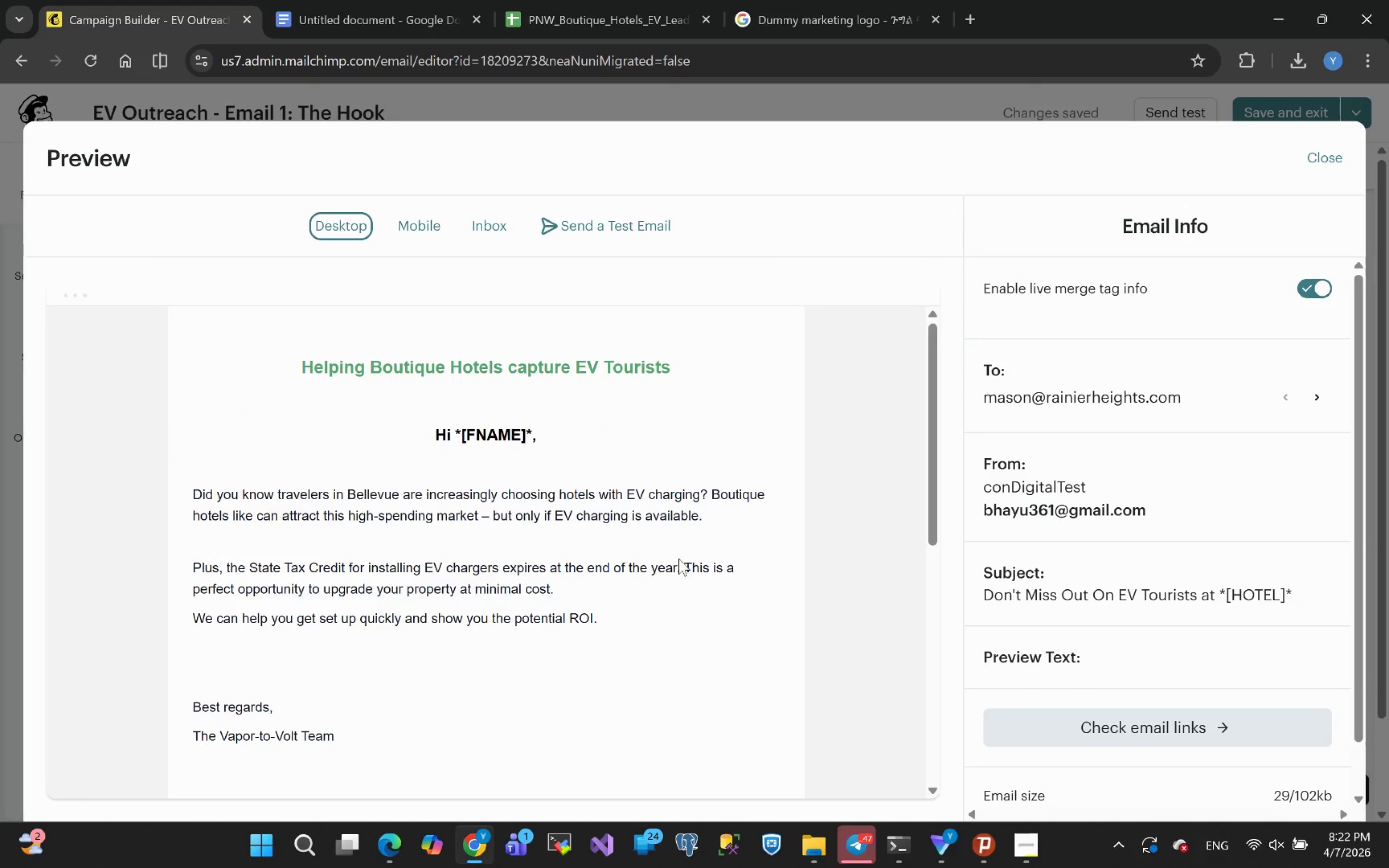 
scroll: coordinate [679, 555], scroll_direction: up, amount: 5.0
 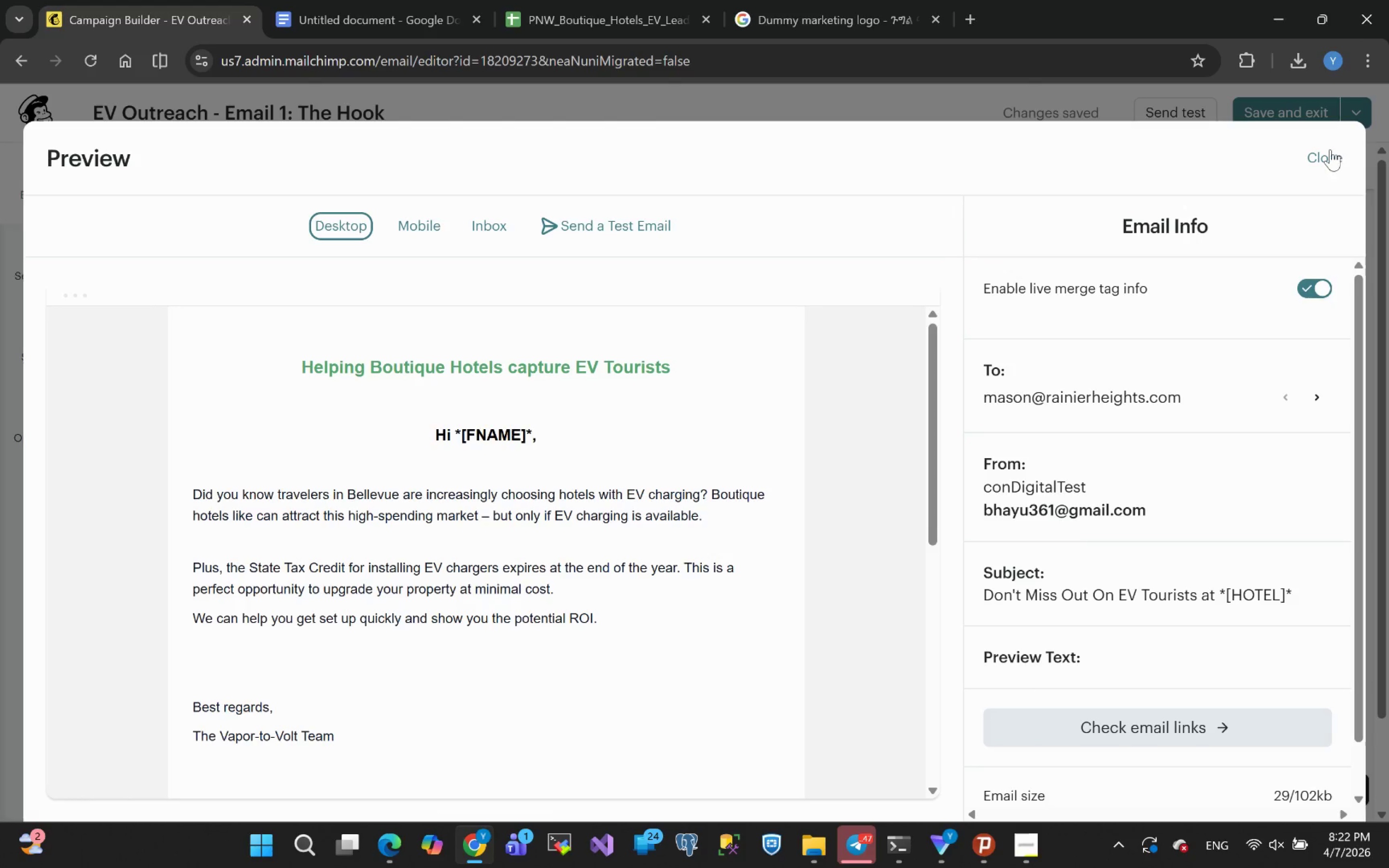 
double_click([1277, 104])
 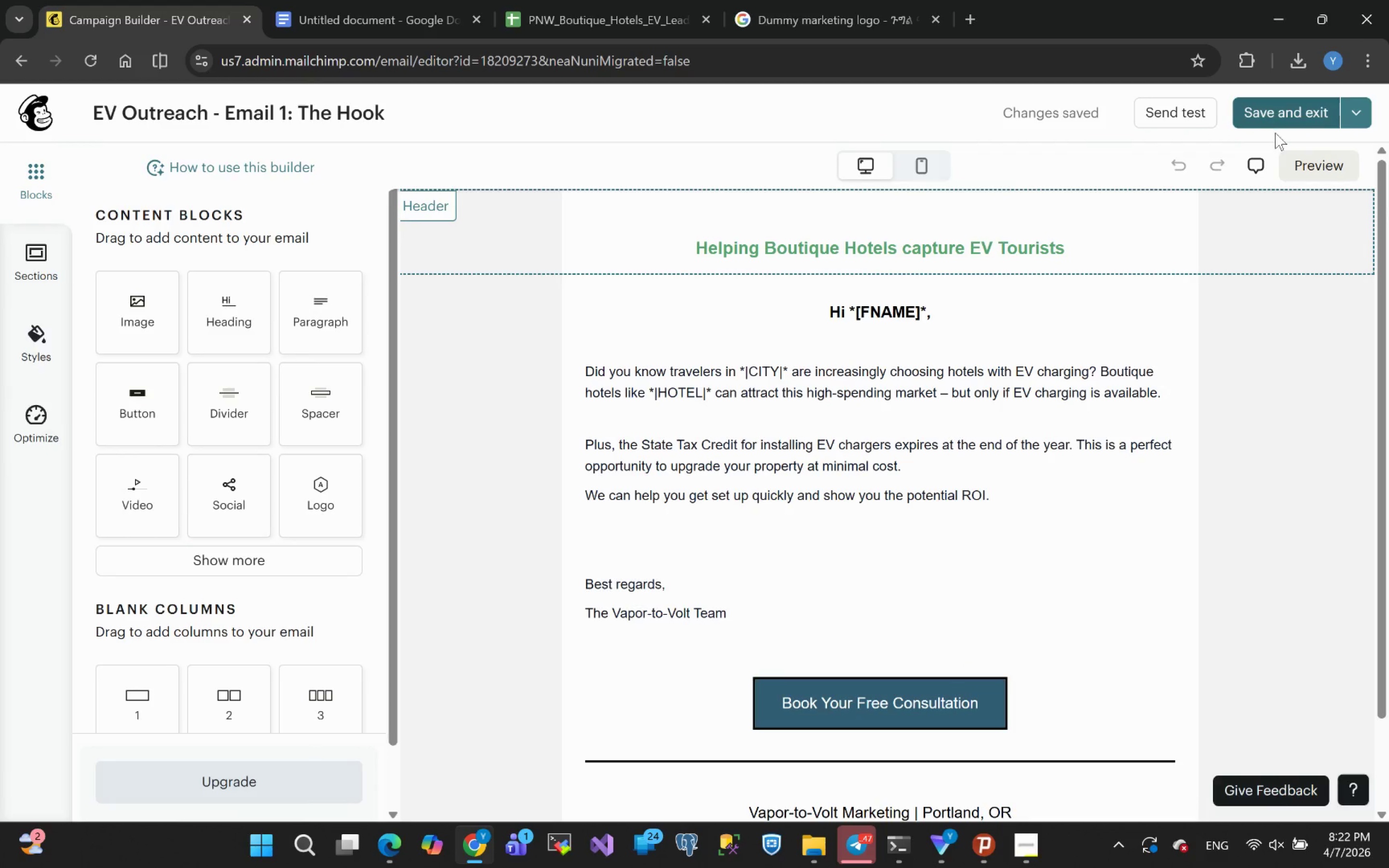 
left_click([1284, 111])
 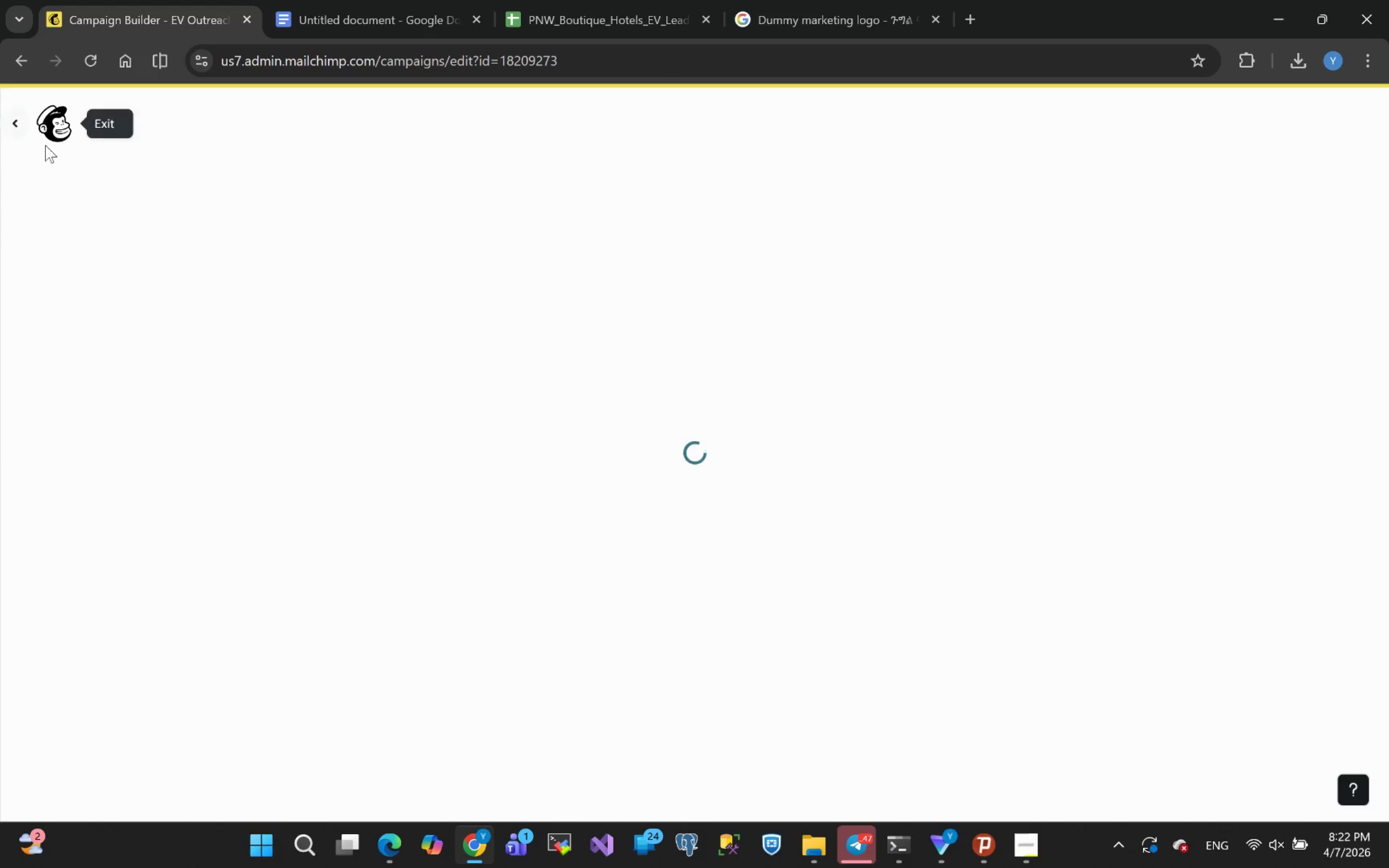 
left_click([15, 122])
 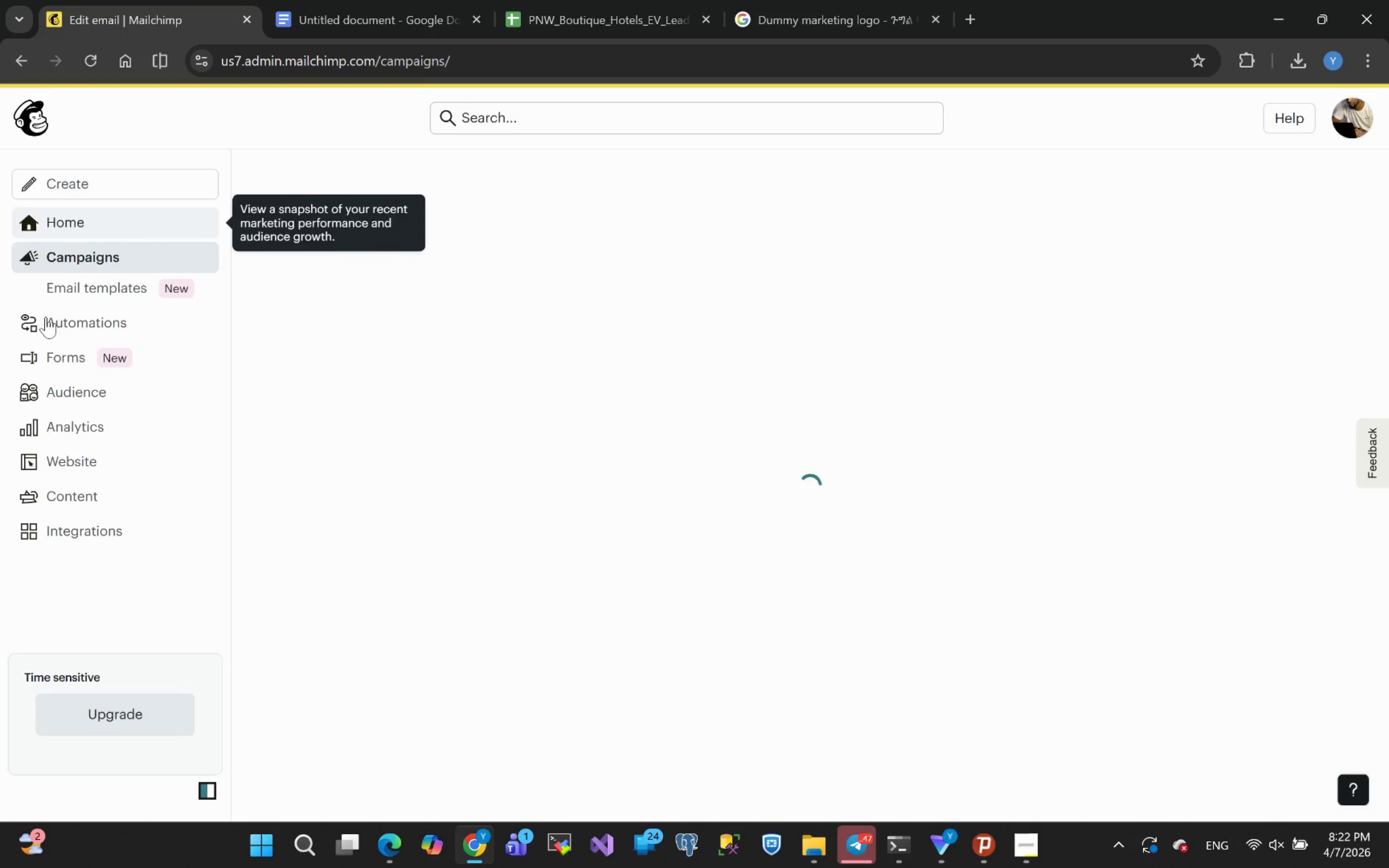 
left_click([70, 392])
 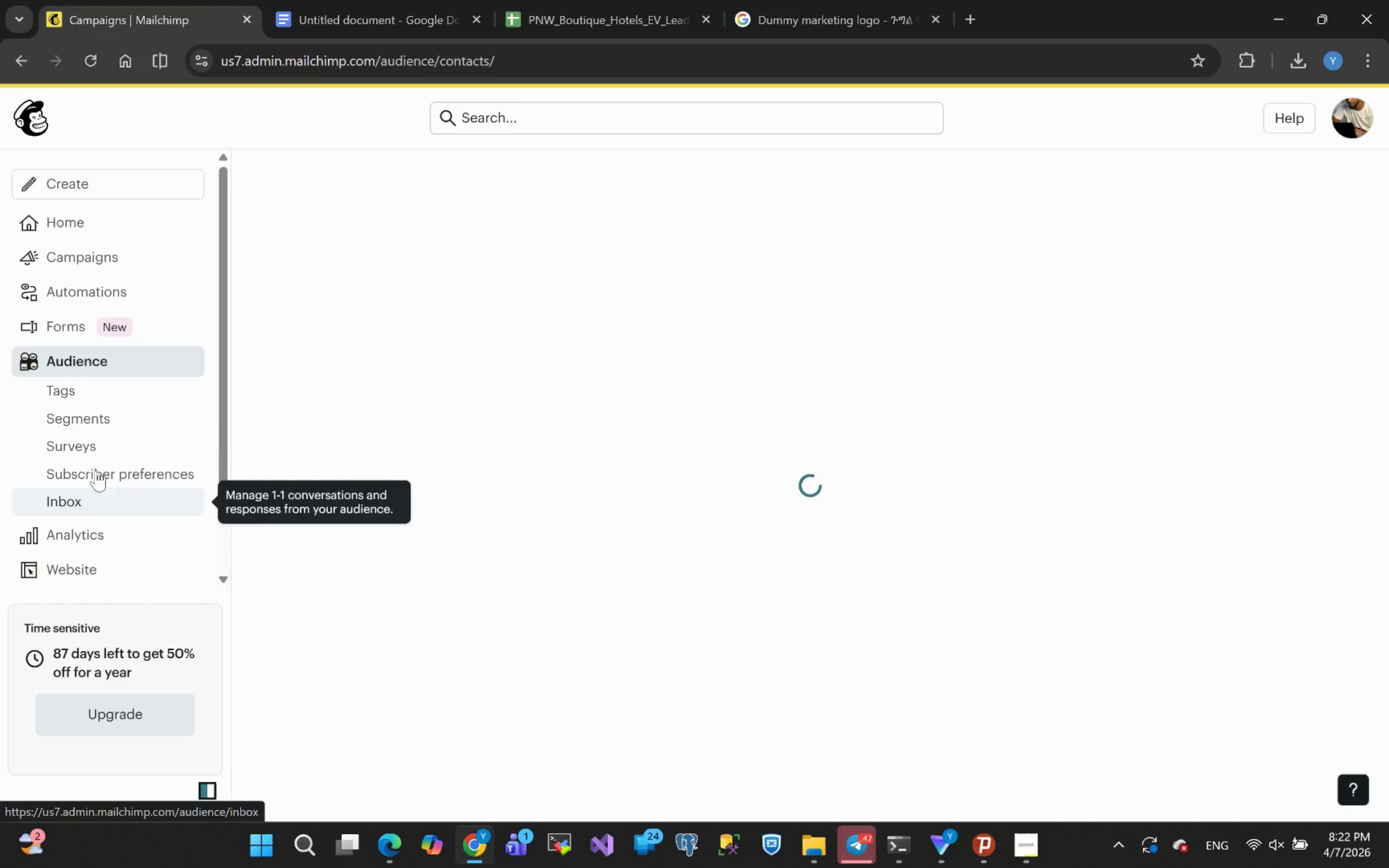 
left_click([100, 420])
 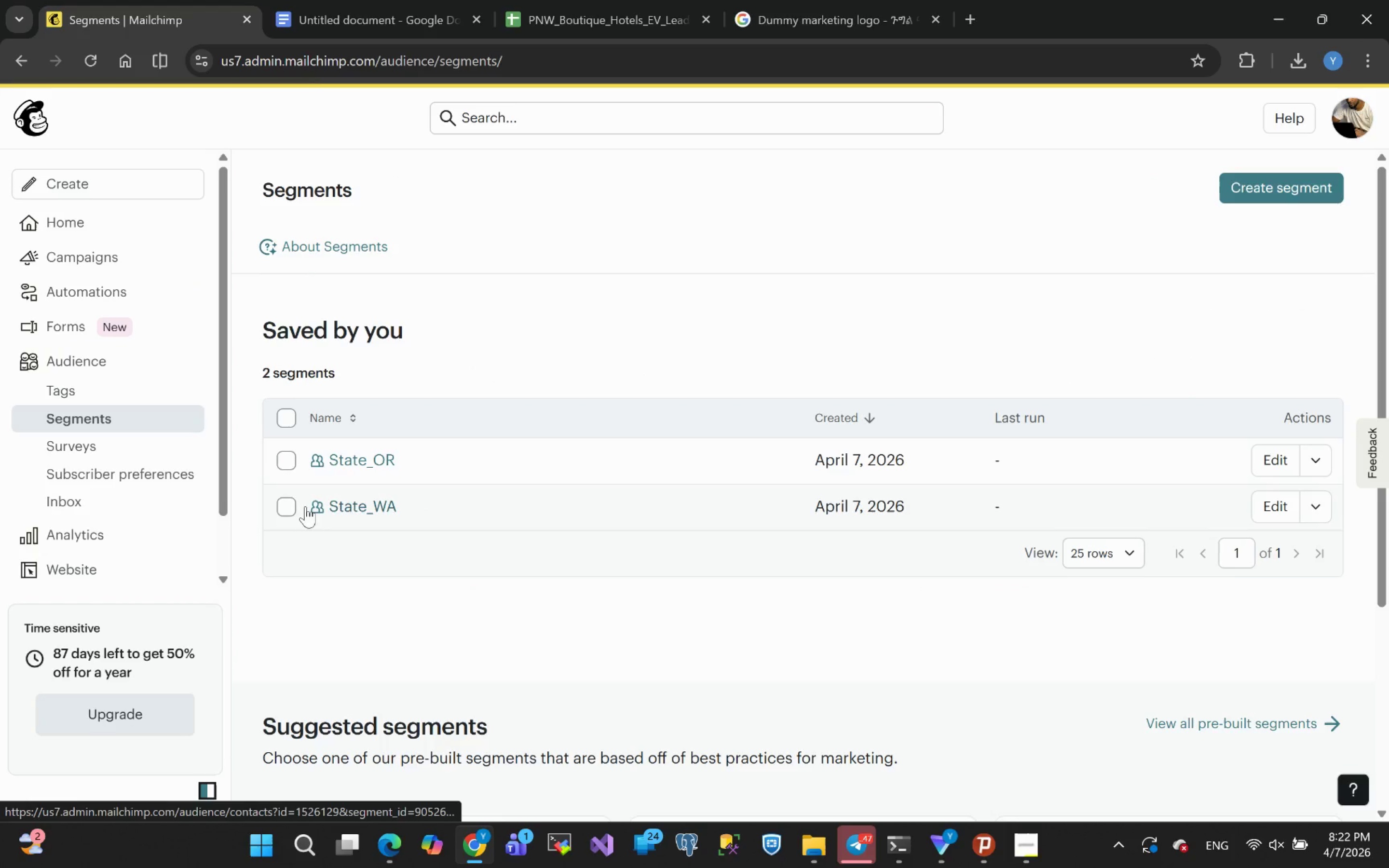 
wait(5.91)
 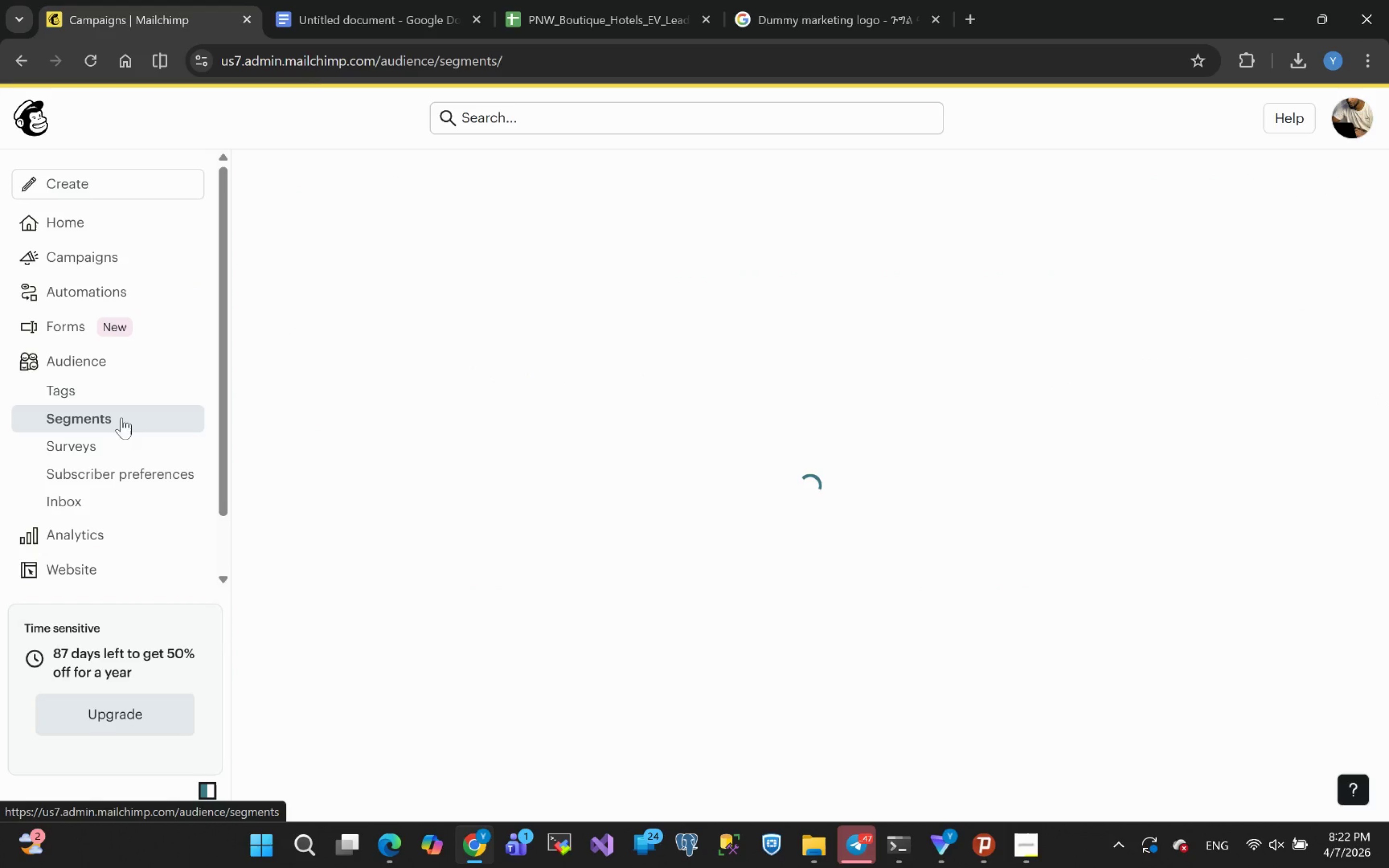 
left_click([282, 458])
 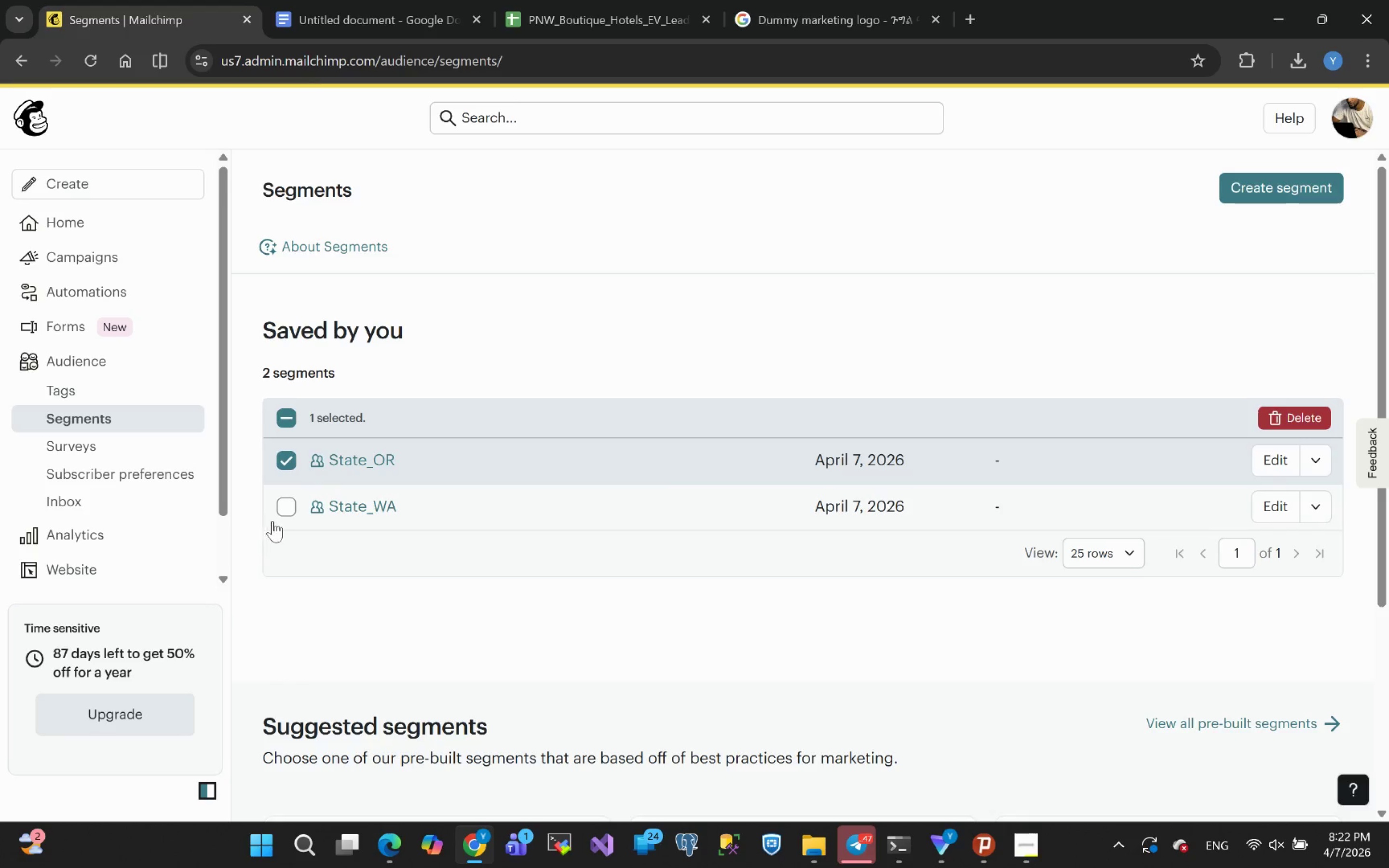 
left_click([291, 508])
 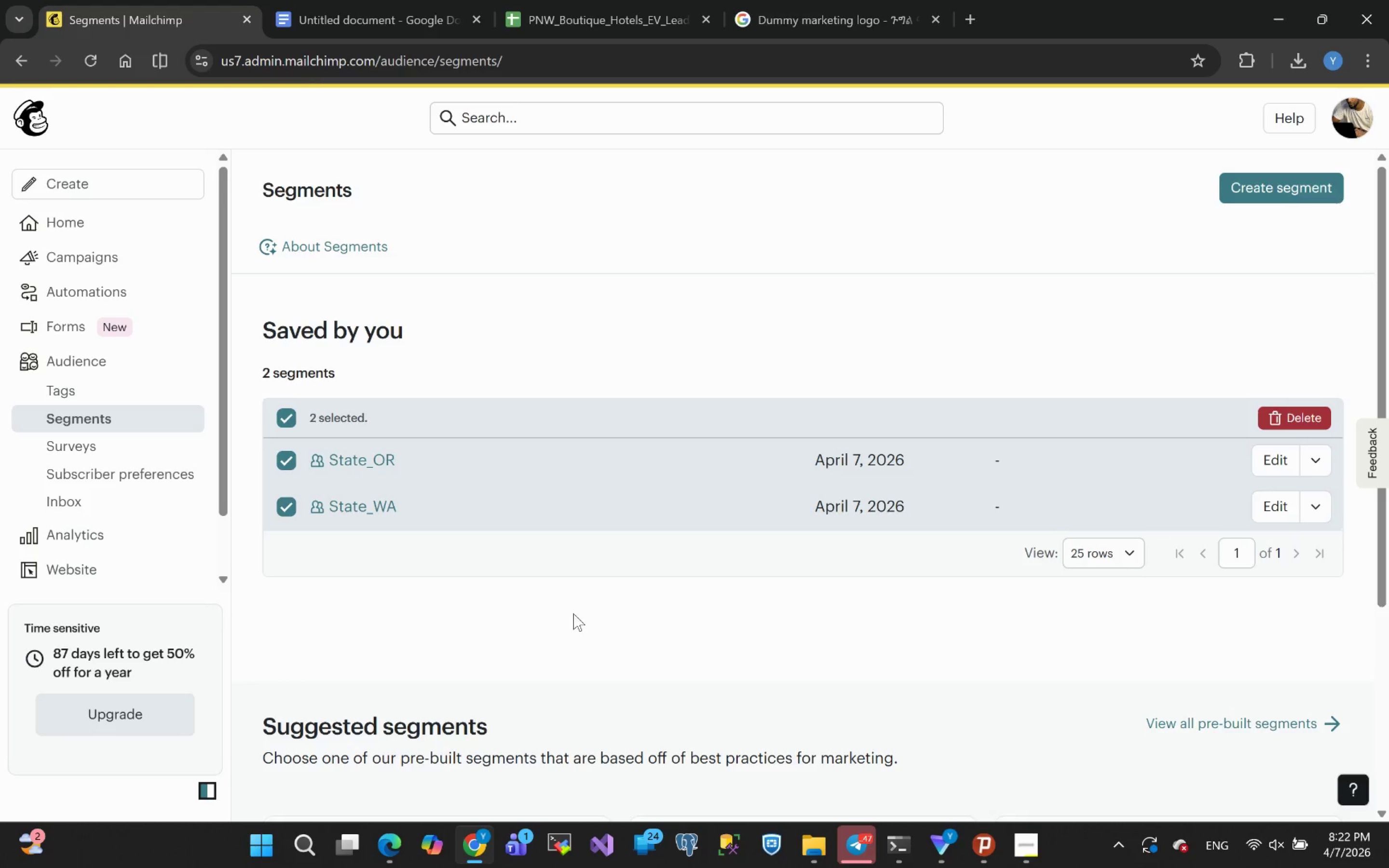 
scroll: coordinate [527, 574], scroll_direction: up, amount: 1.0
 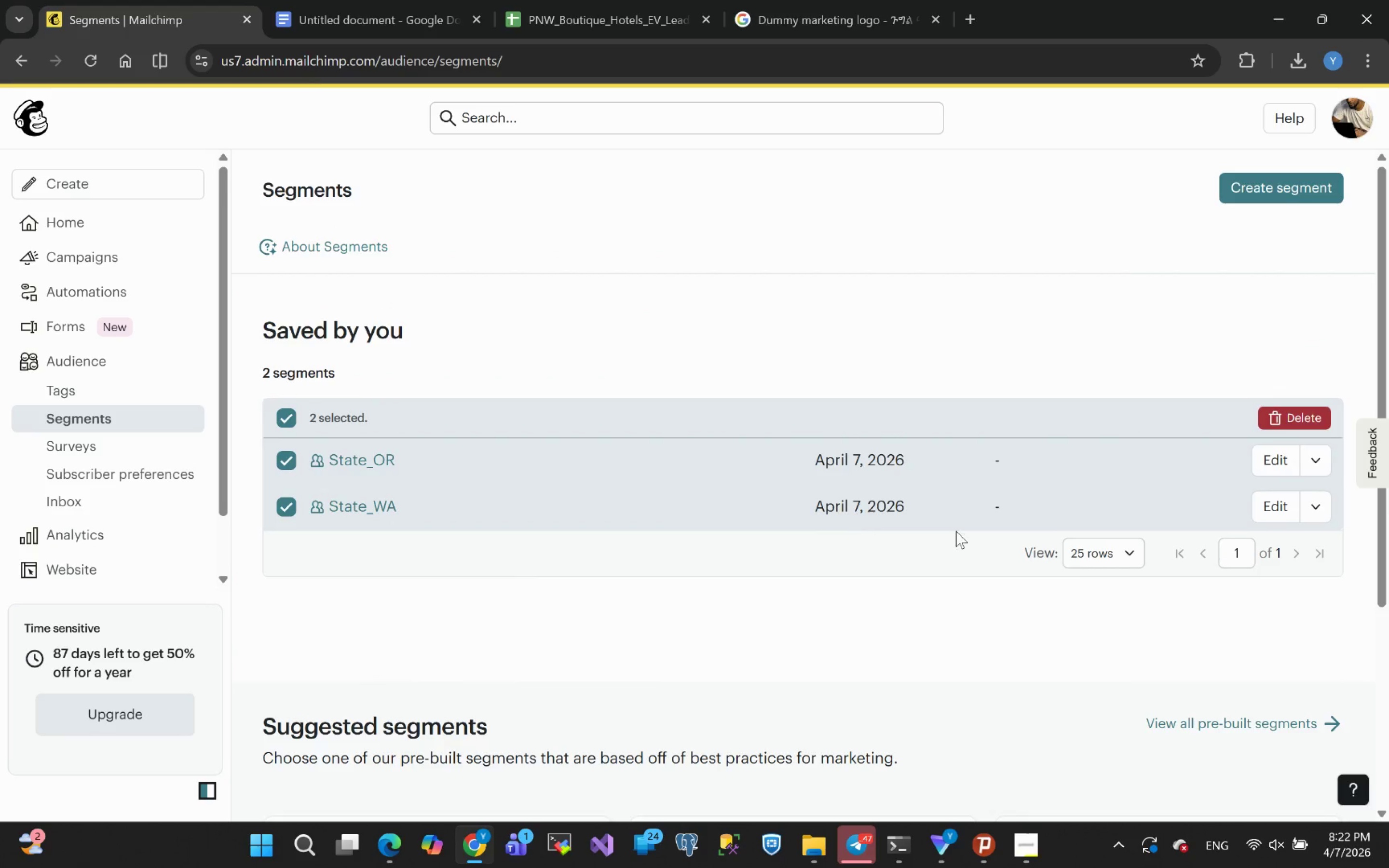 
left_click([1313, 455])
 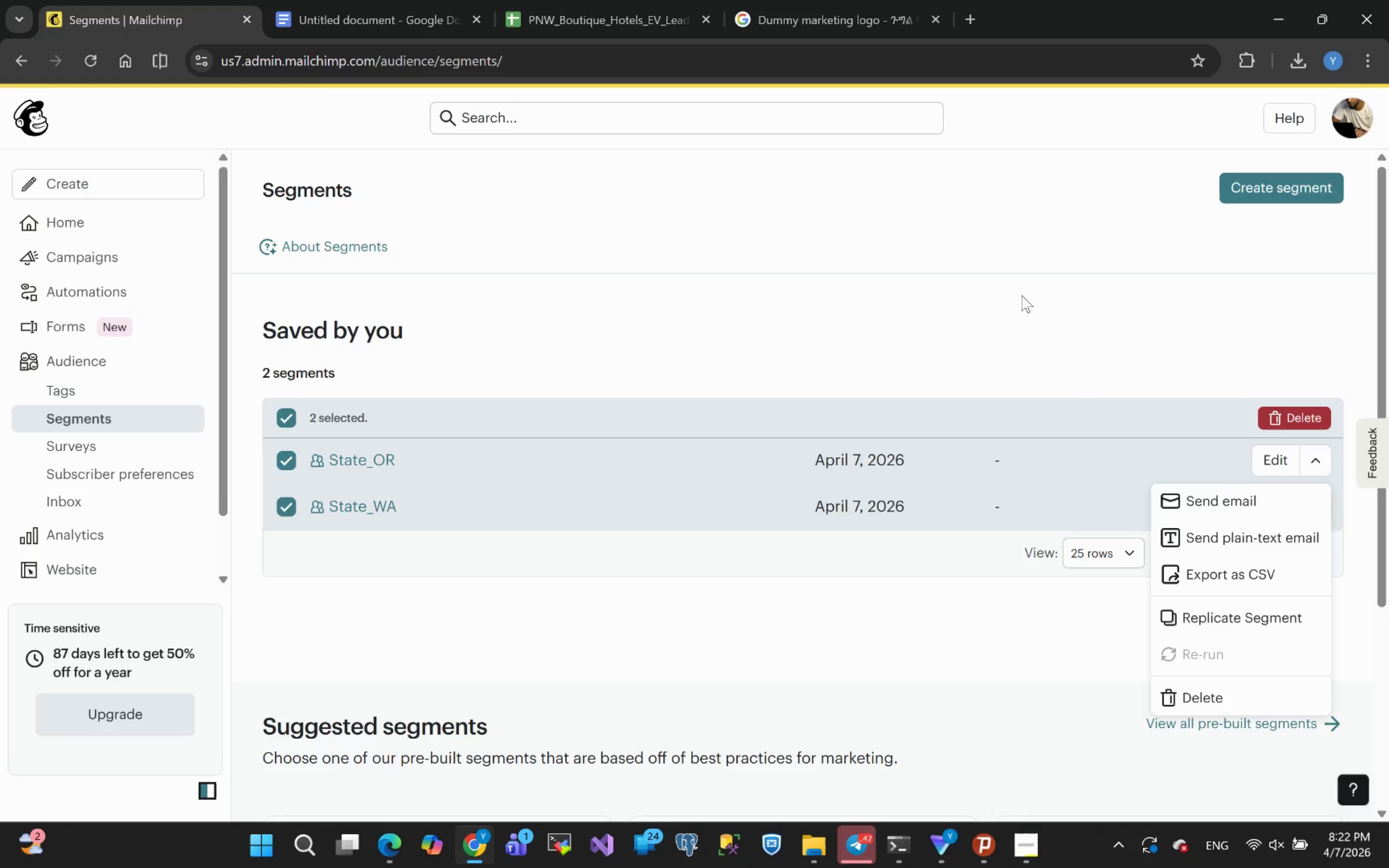 
left_click([721, 621])
 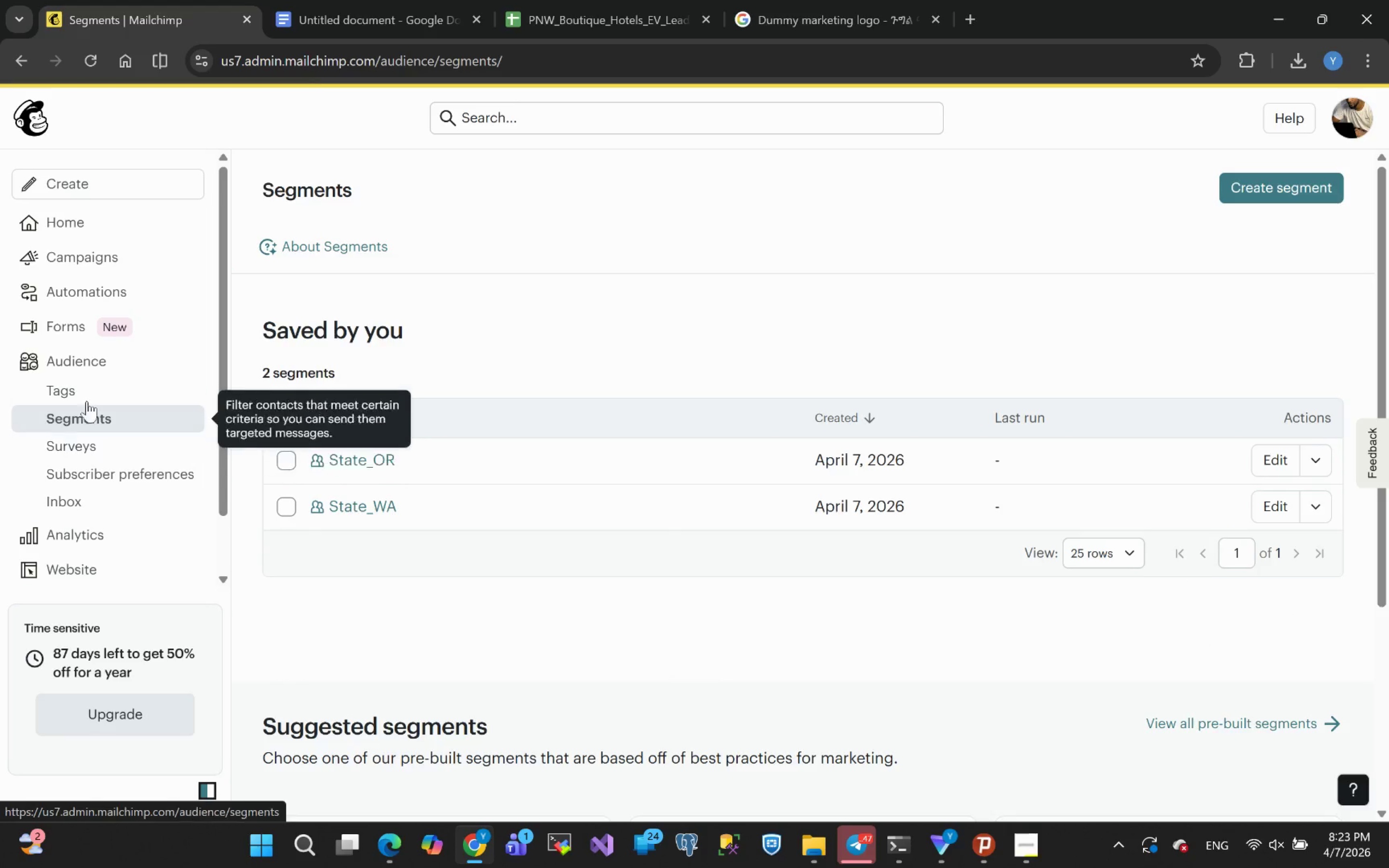 
left_click([74, 386])
 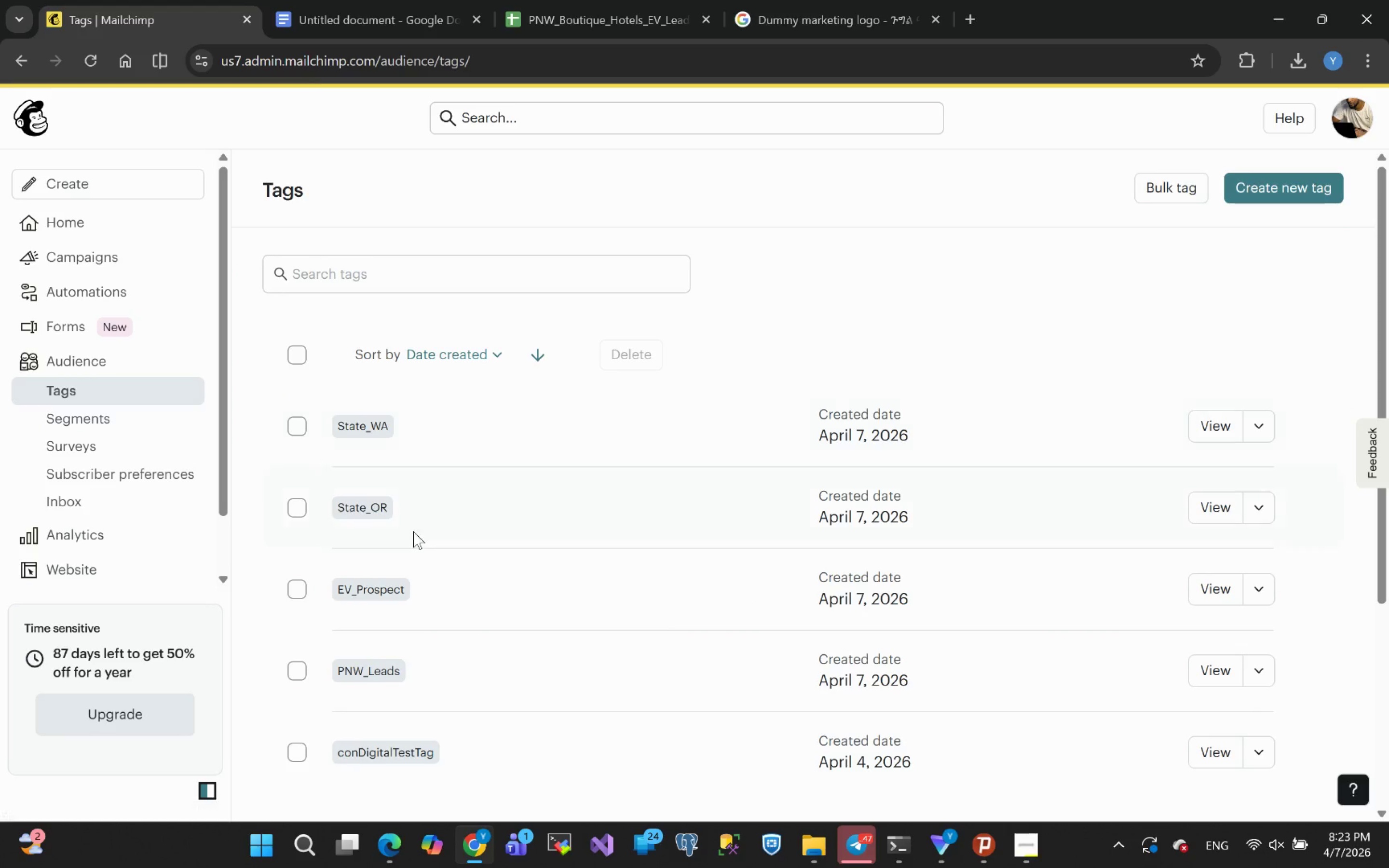 
scroll: coordinate [477, 496], scroll_direction: none, amount: 0.0
 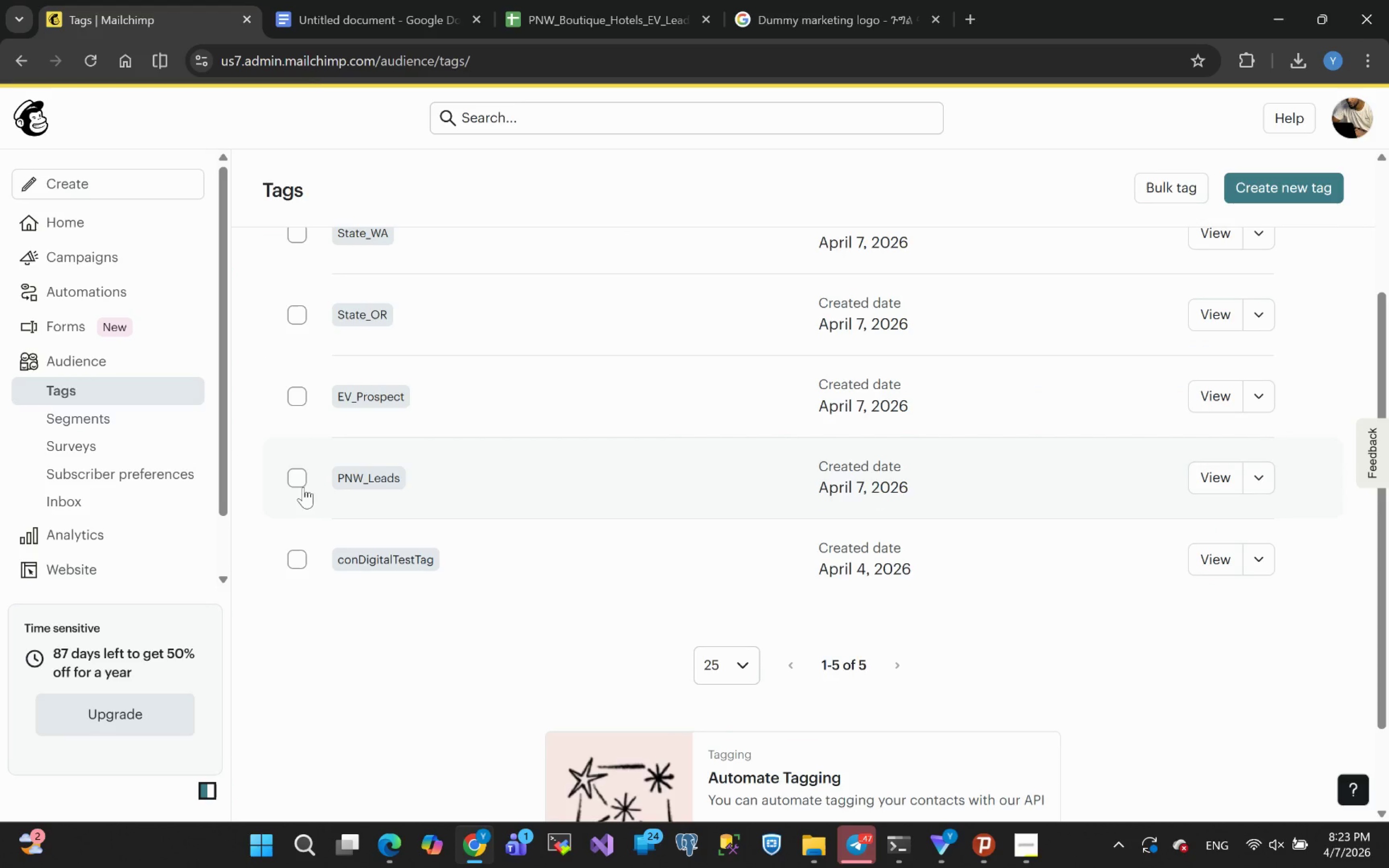 
left_click([298, 478])
 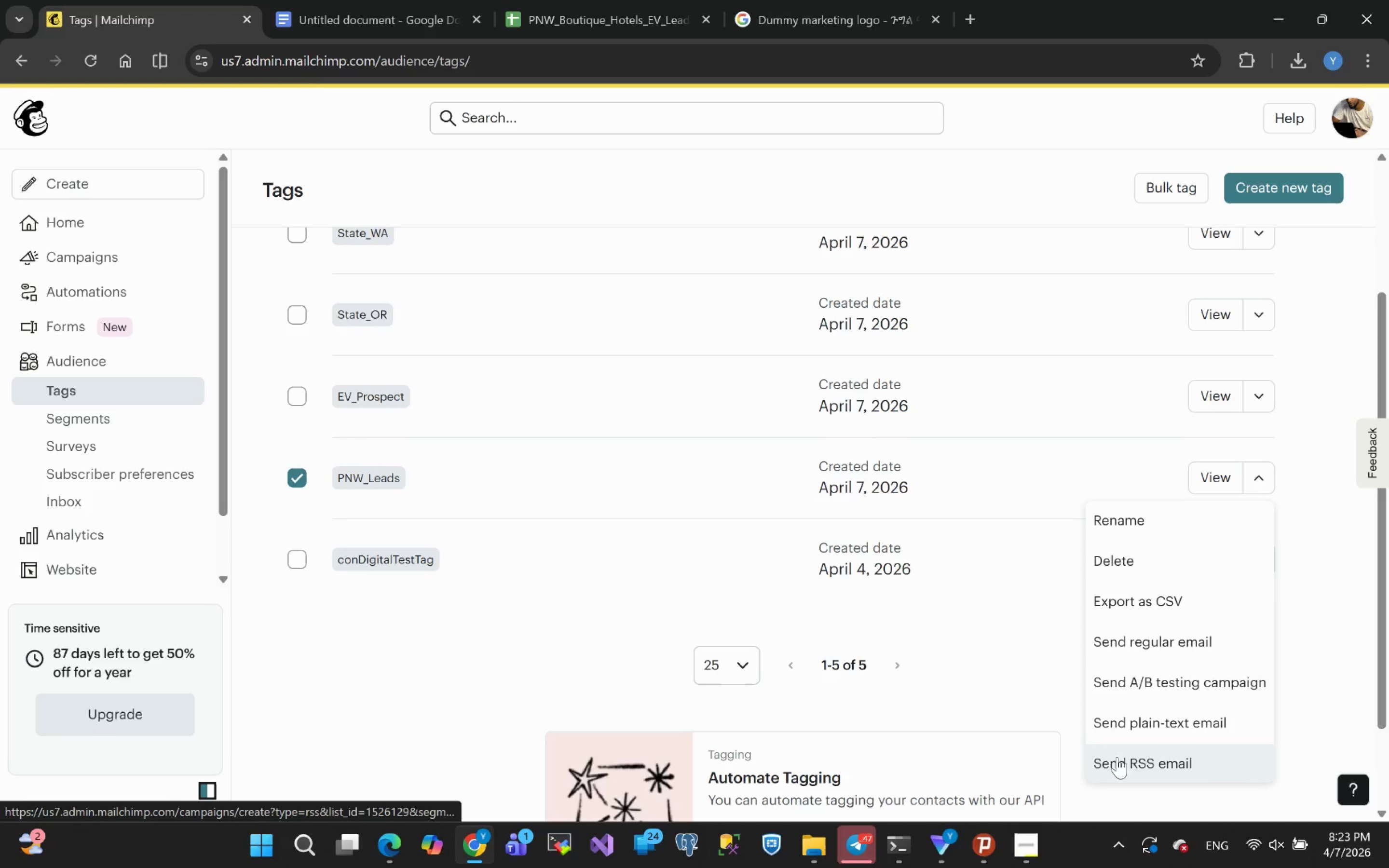 
wait(6.09)
 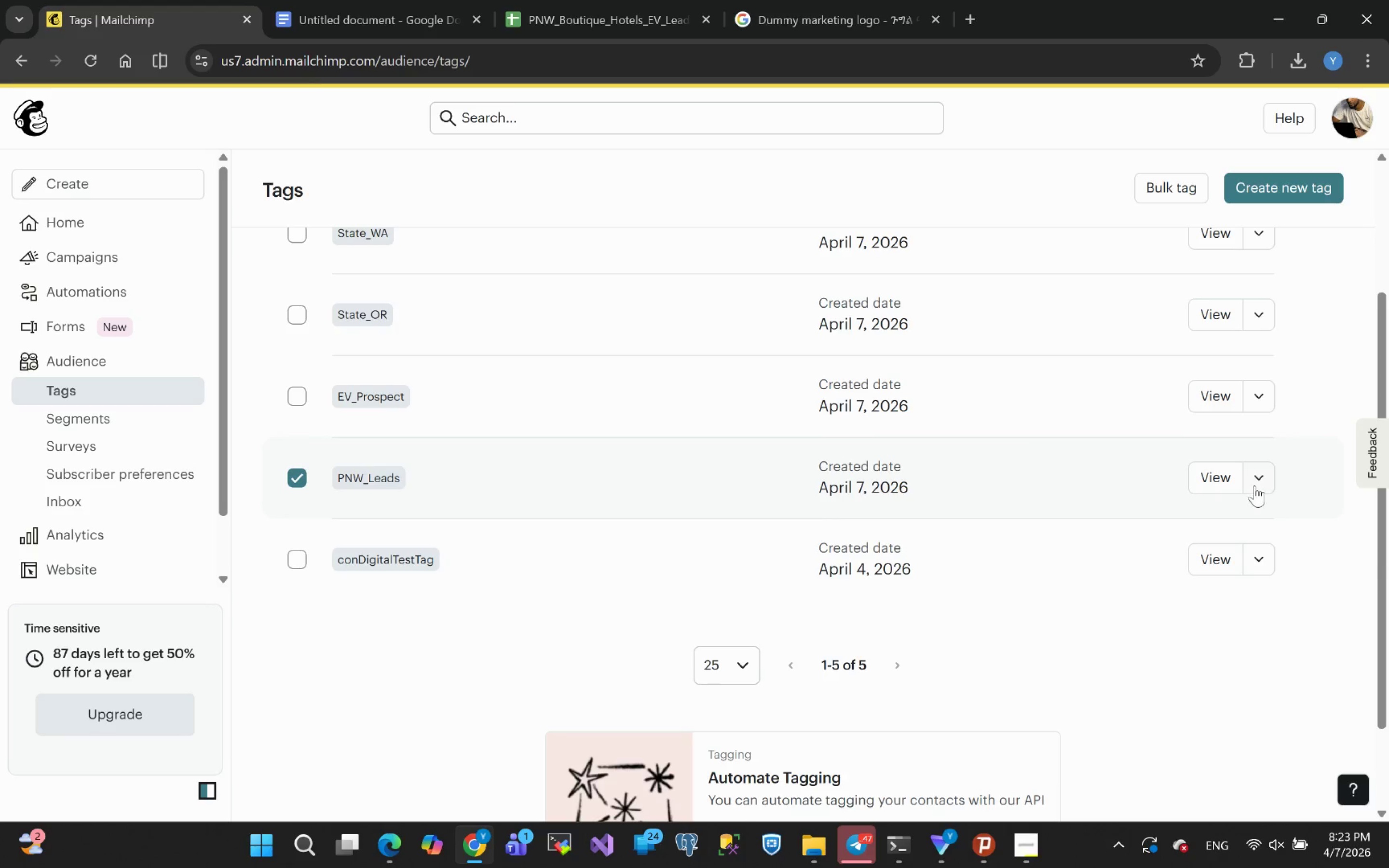 
left_click([459, 639])
 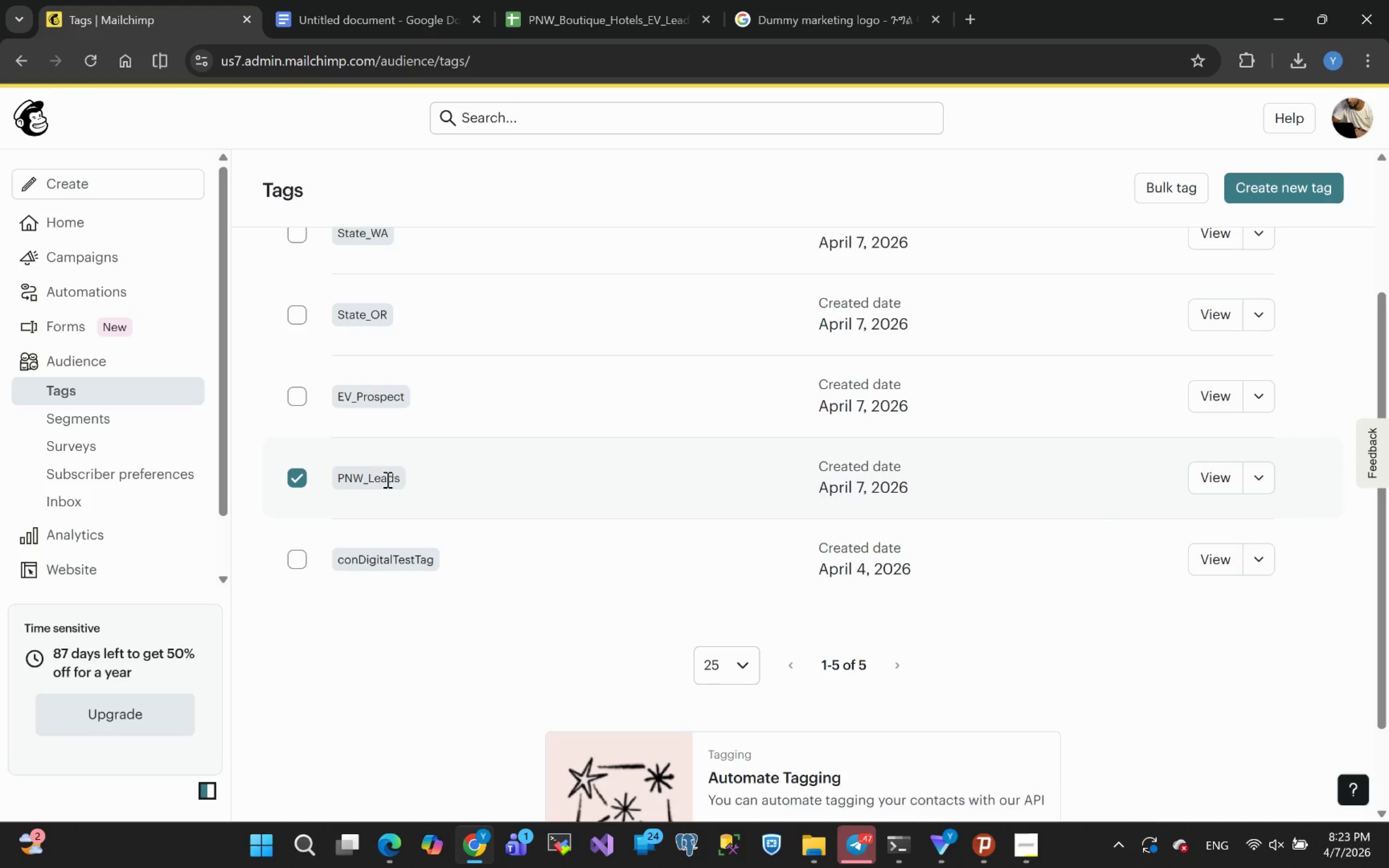 
scroll: coordinate [1169, 292], scroll_direction: up, amount: 12.0
 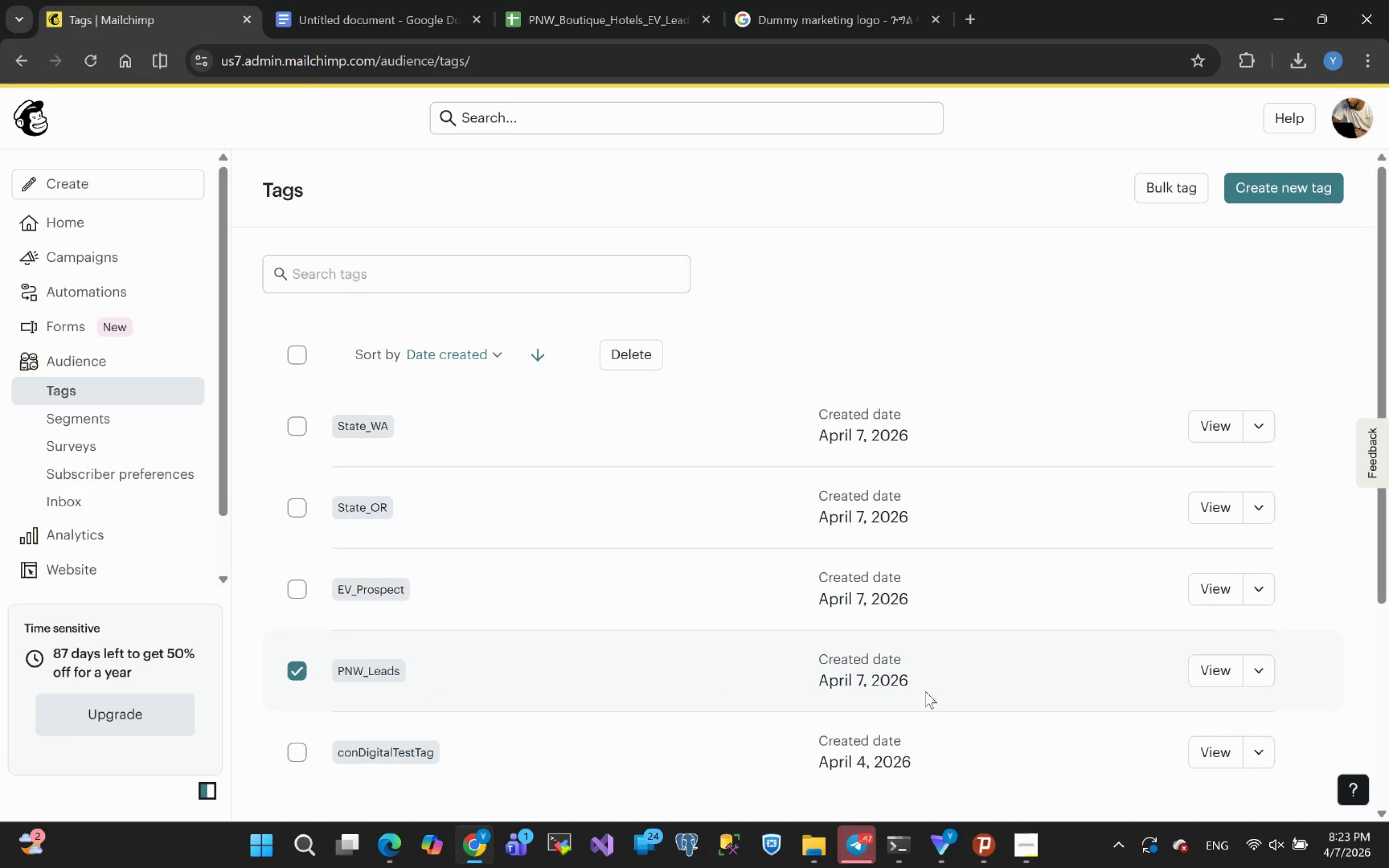 
left_click([1215, 676])
 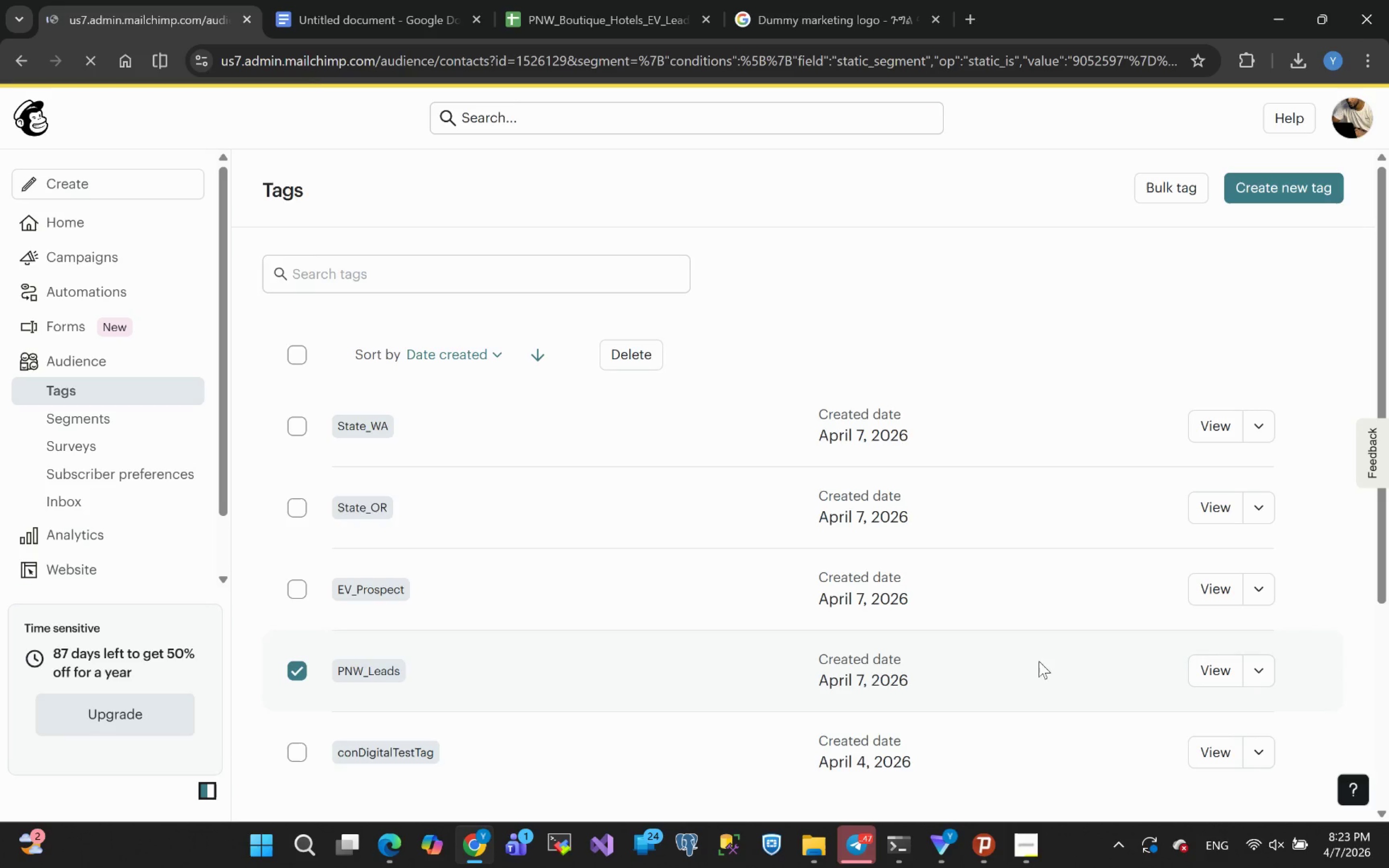 
scroll: coordinate [625, 495], scroll_direction: down, amount: 1.0
 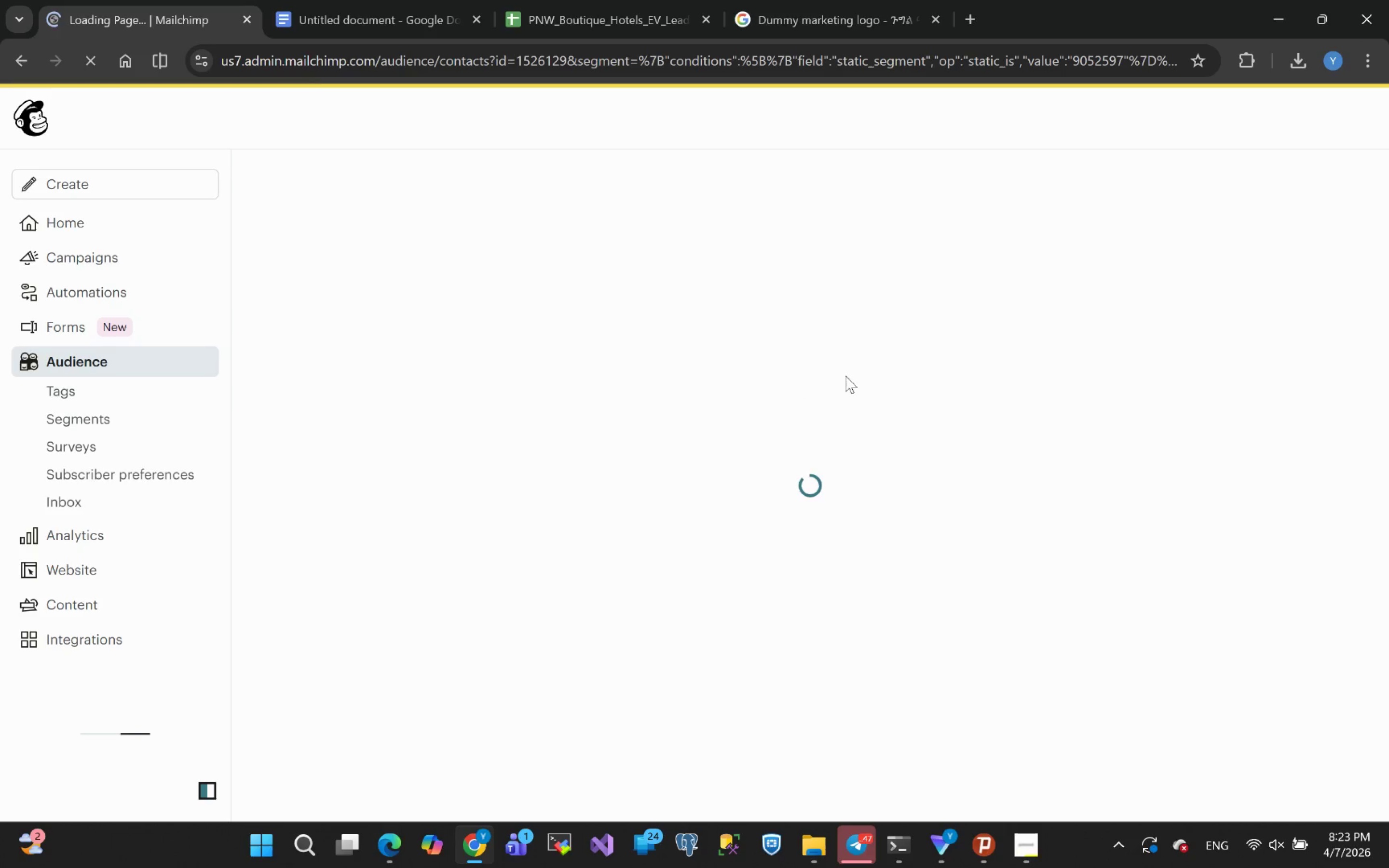 
wait(23.06)
 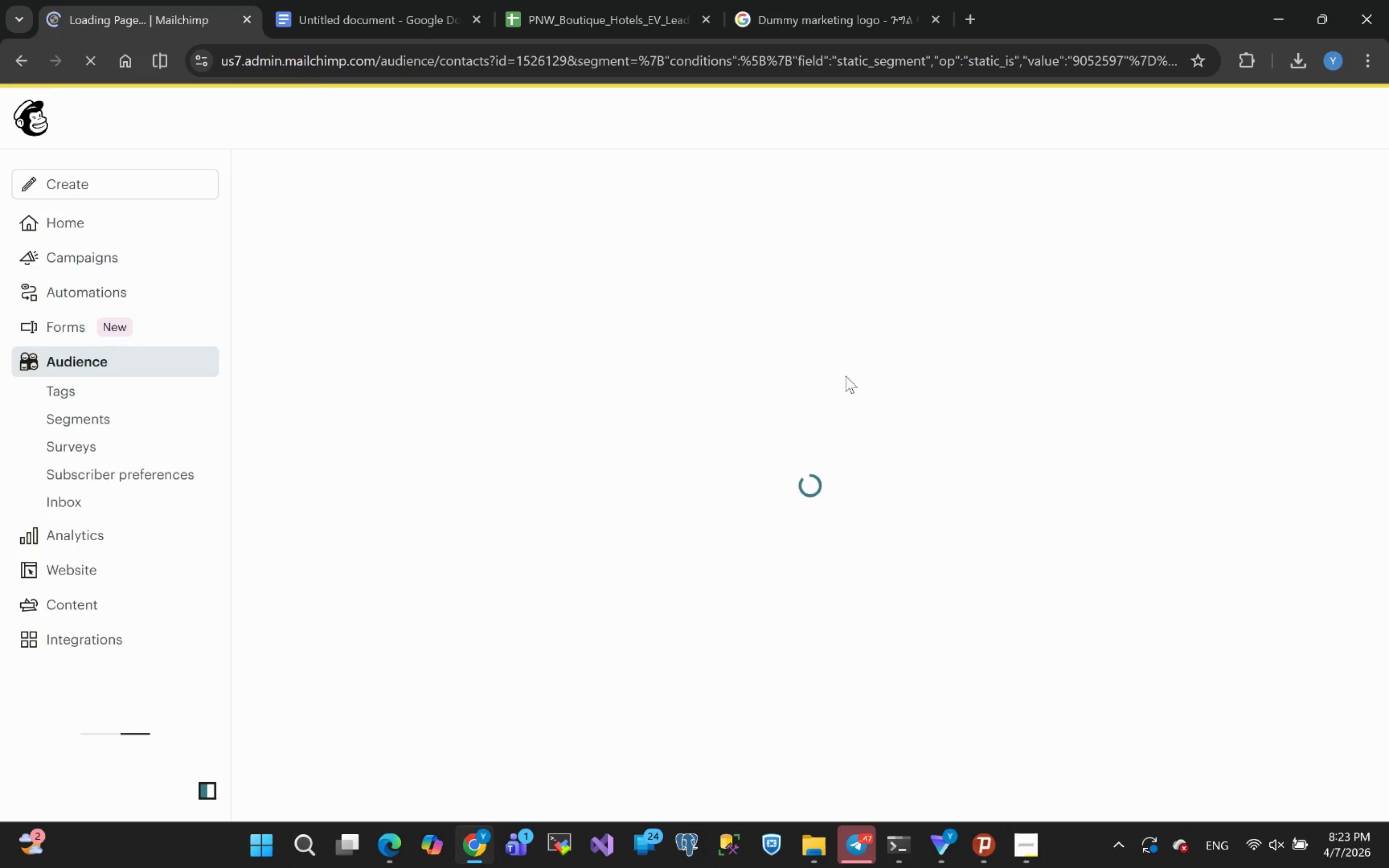 
left_click([1028, 850])